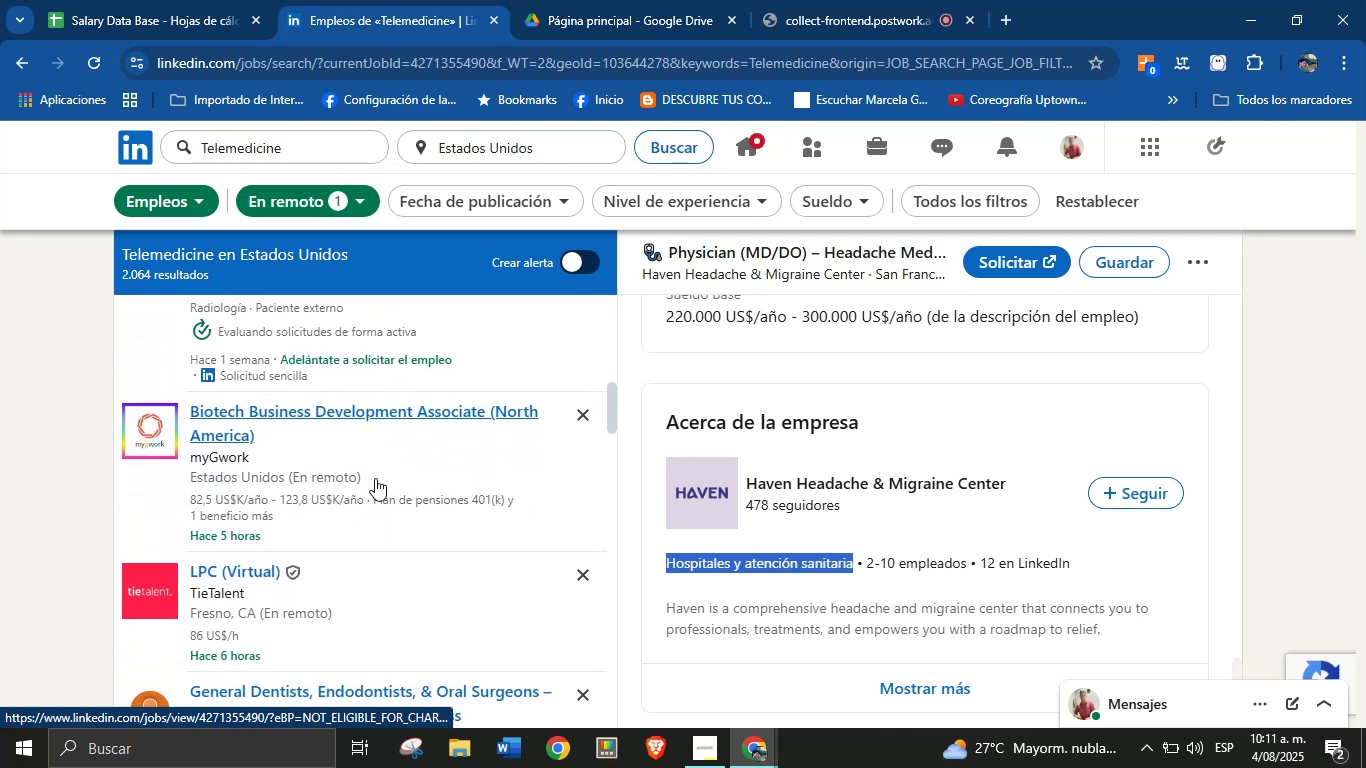 
left_click([376, 471])
 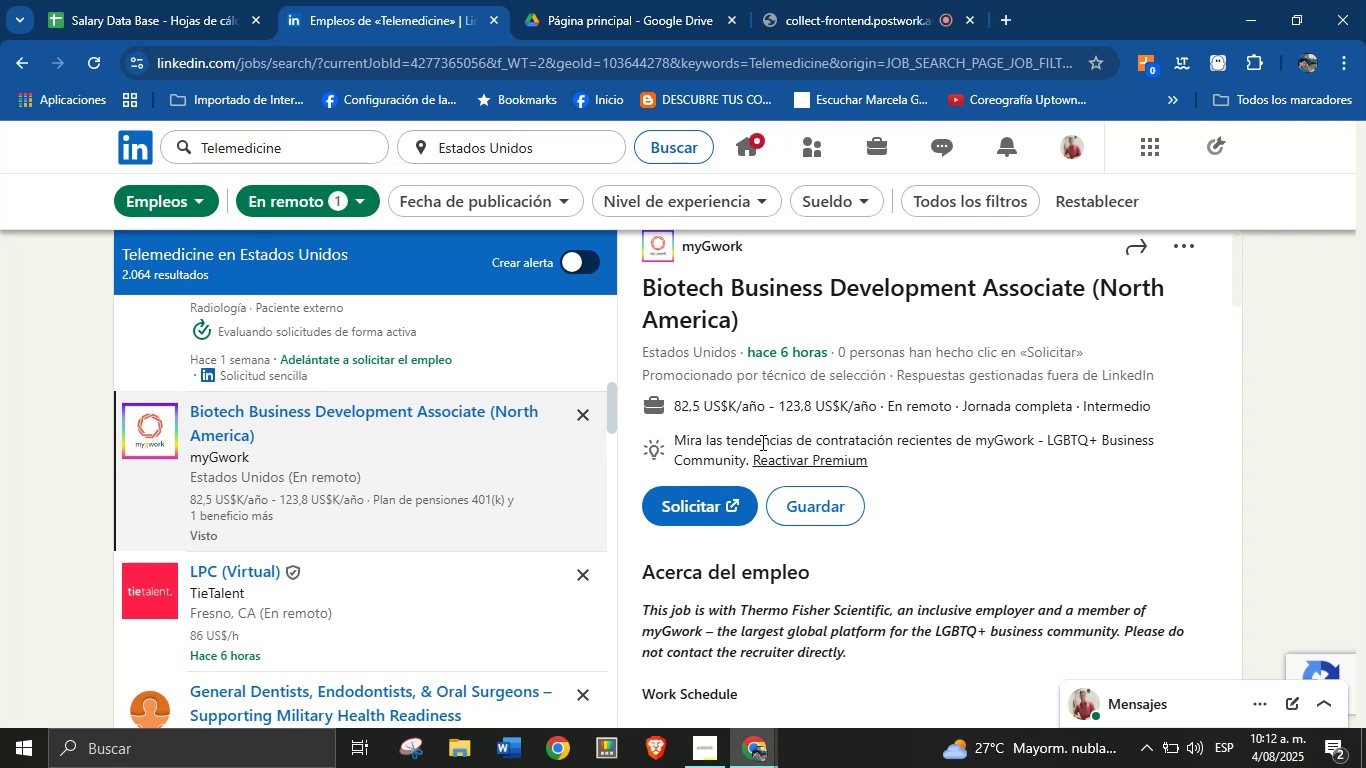 
wait(19.38)
 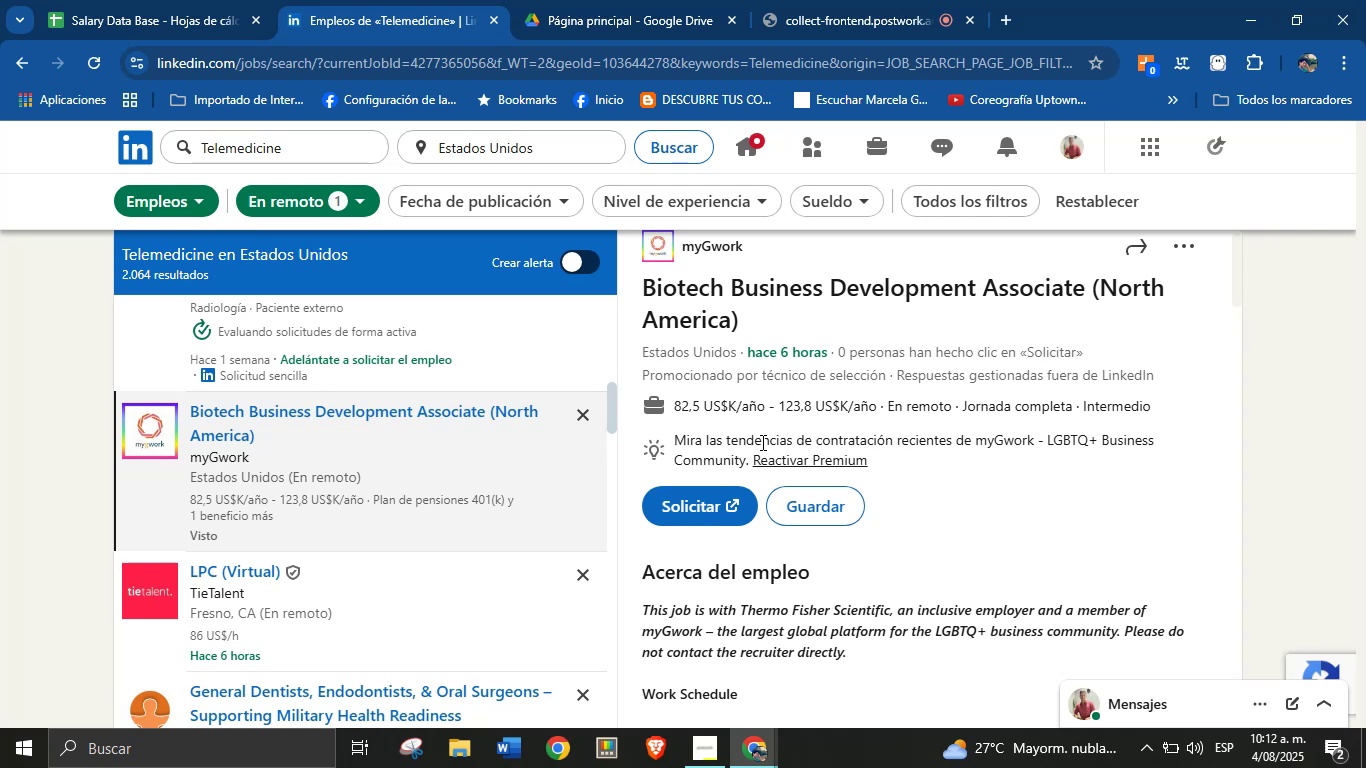 
key(Alt+AltLeft)
 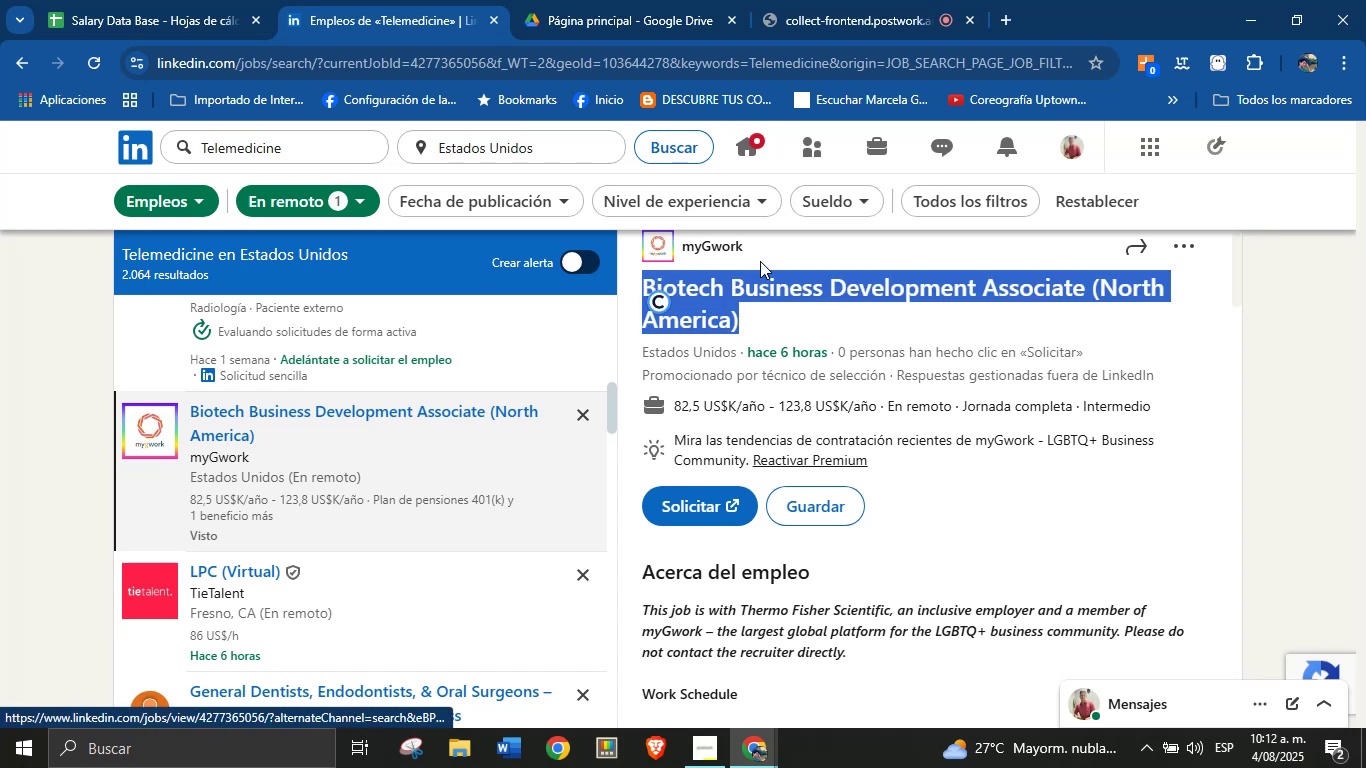 
key(Alt+Control+ControlLeft)
 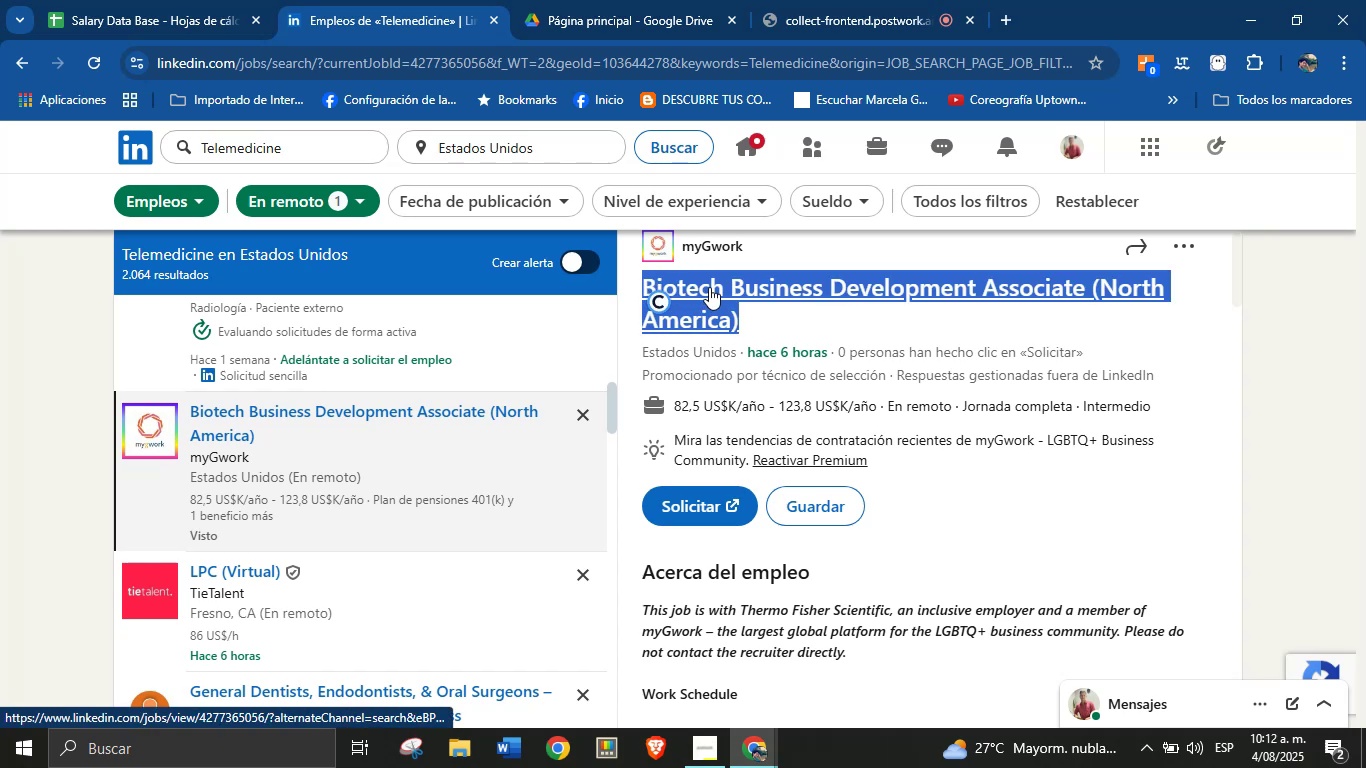 
key(Alt+Control+C)
 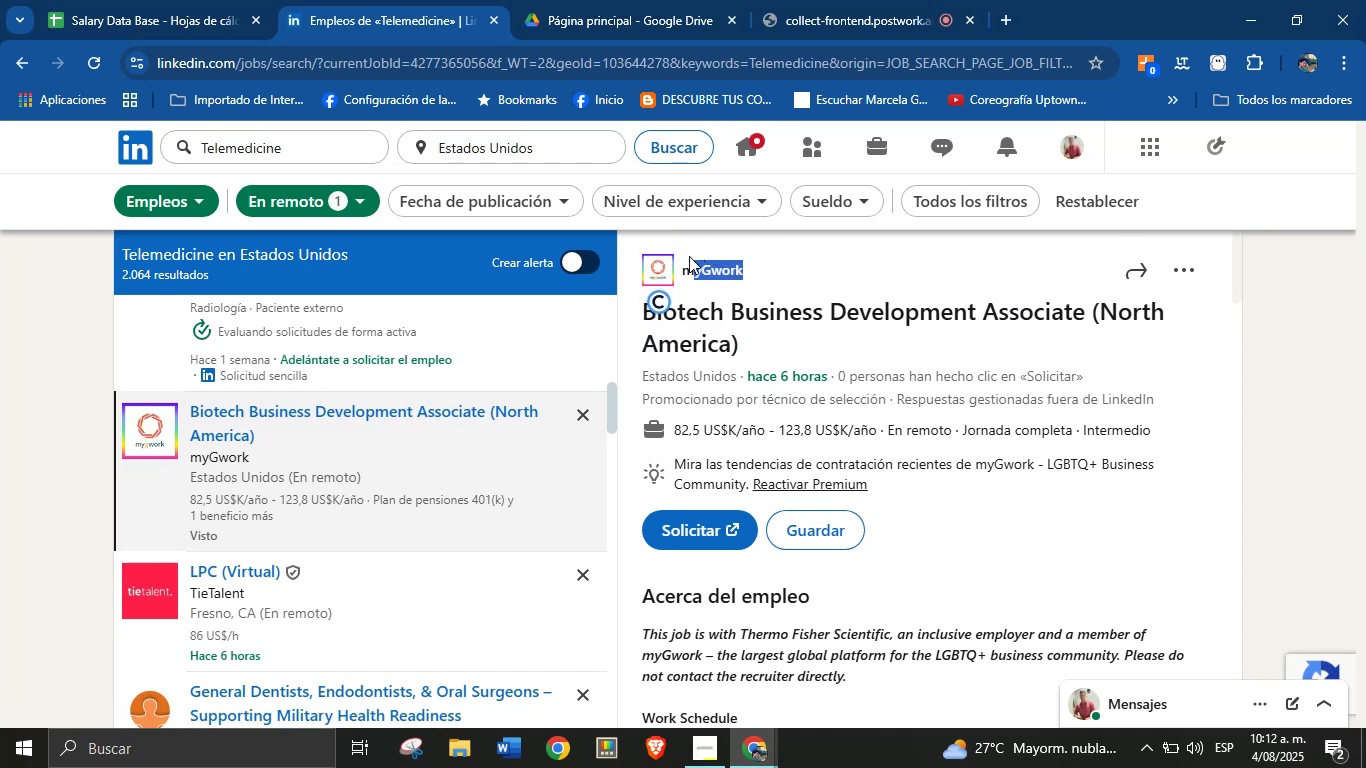 
key(Alt+Control+ControlLeft)
 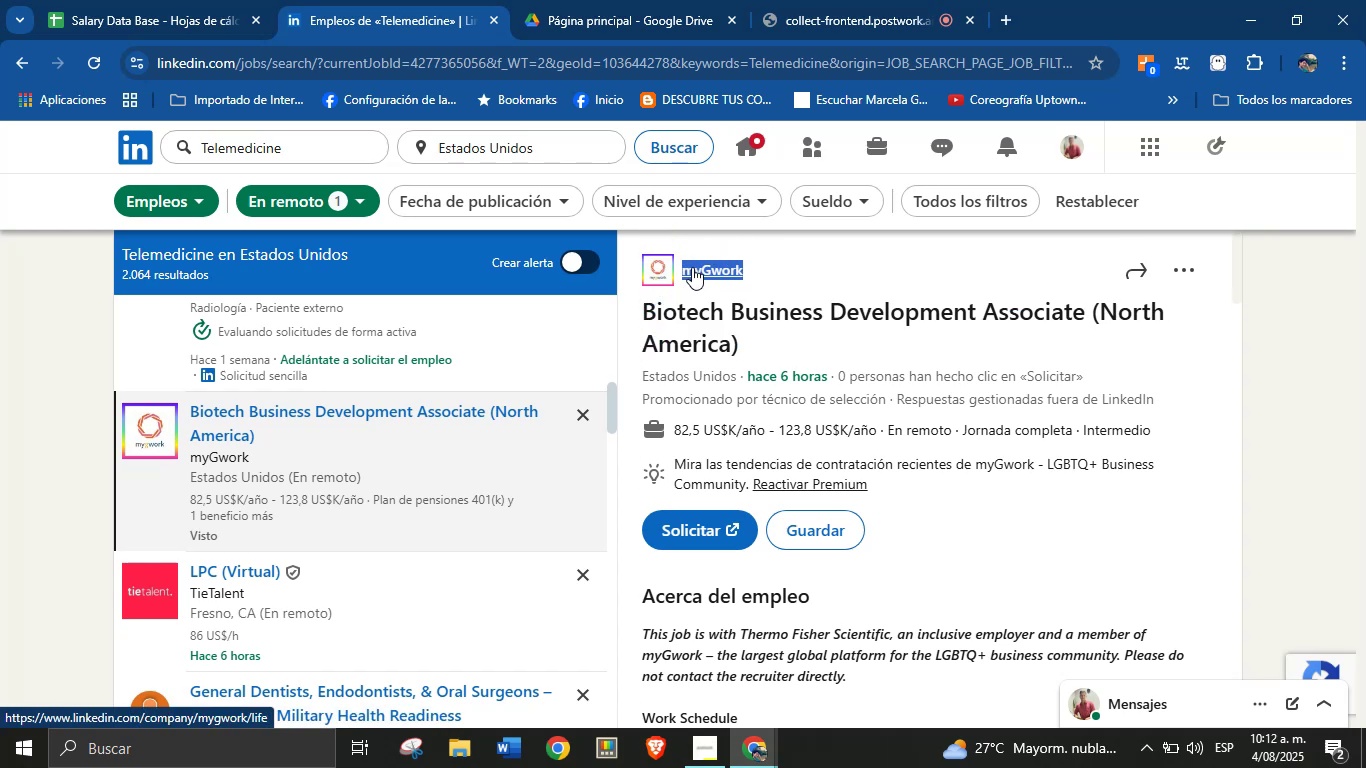 
key(Alt+AltLeft)
 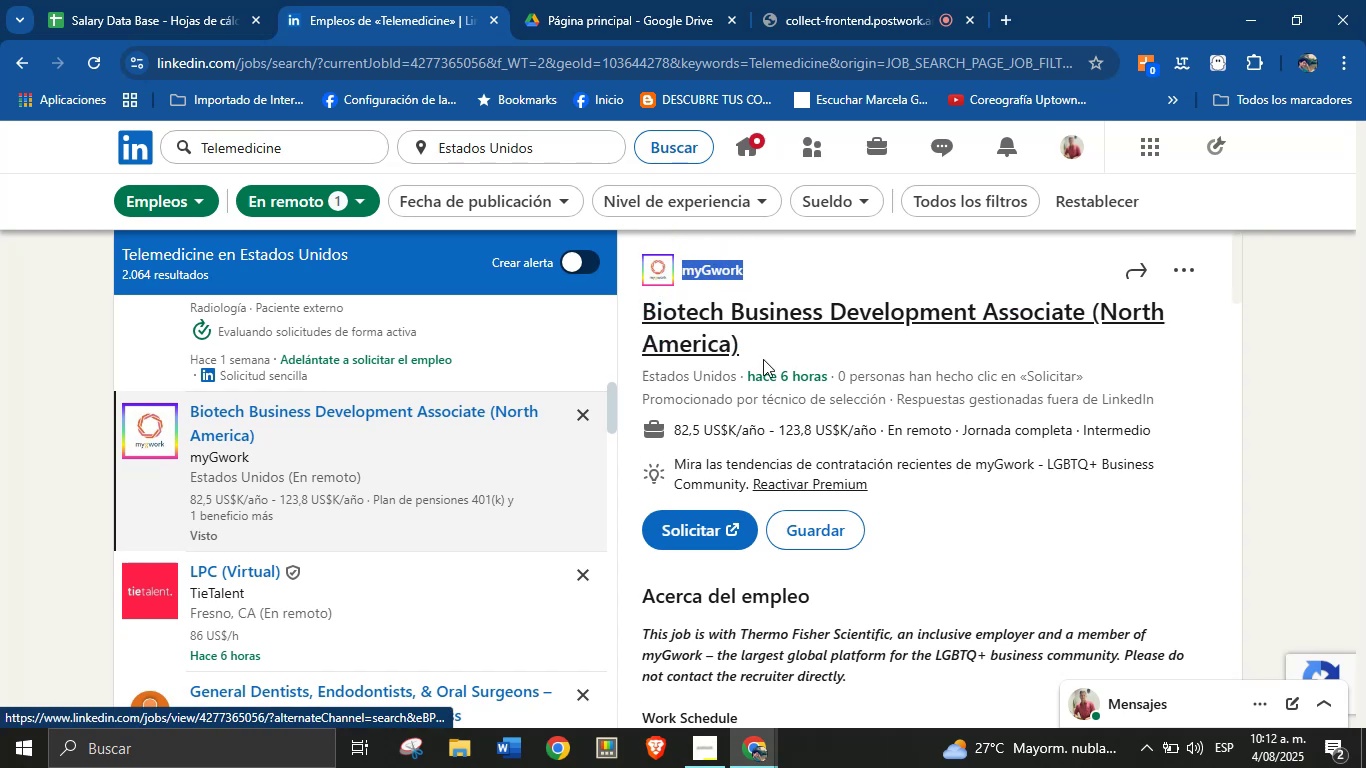 
key(Alt+Control+C)
 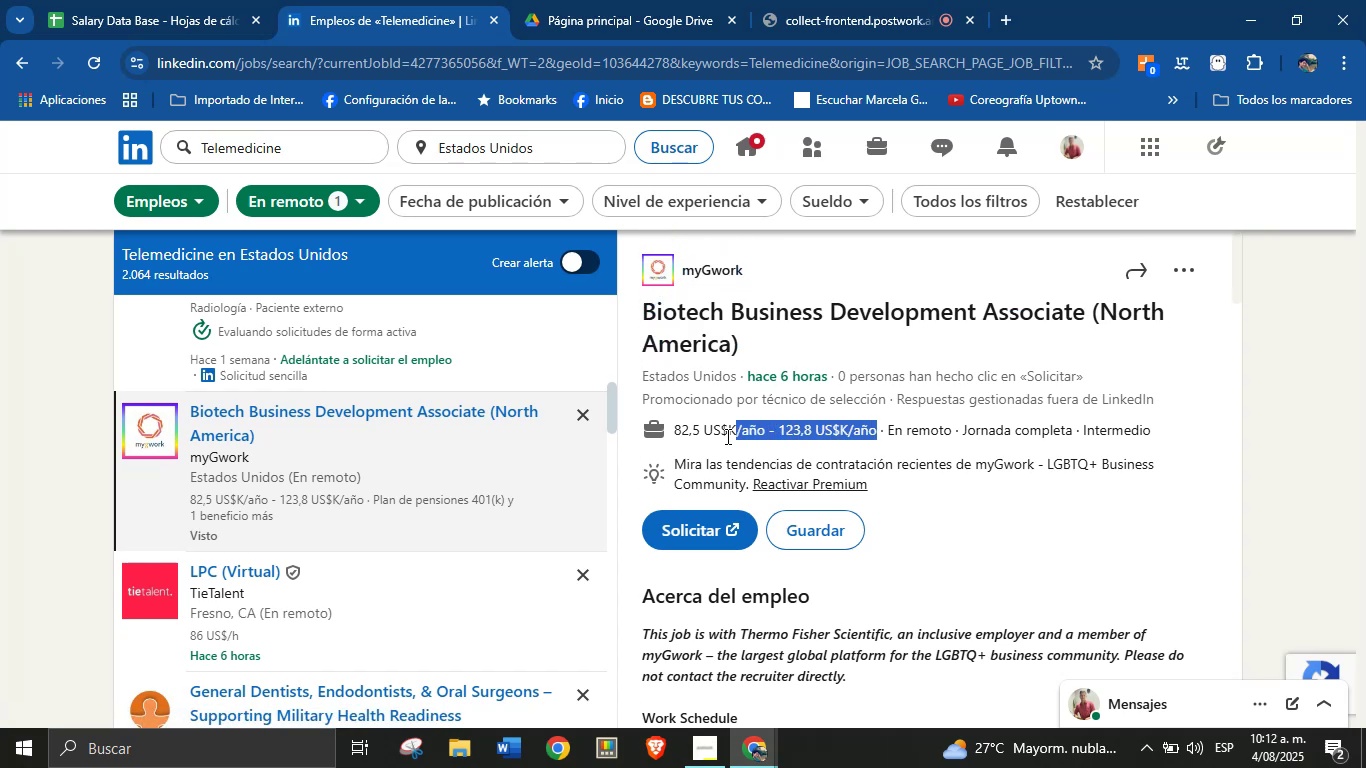 
key(Alt+AltLeft)
 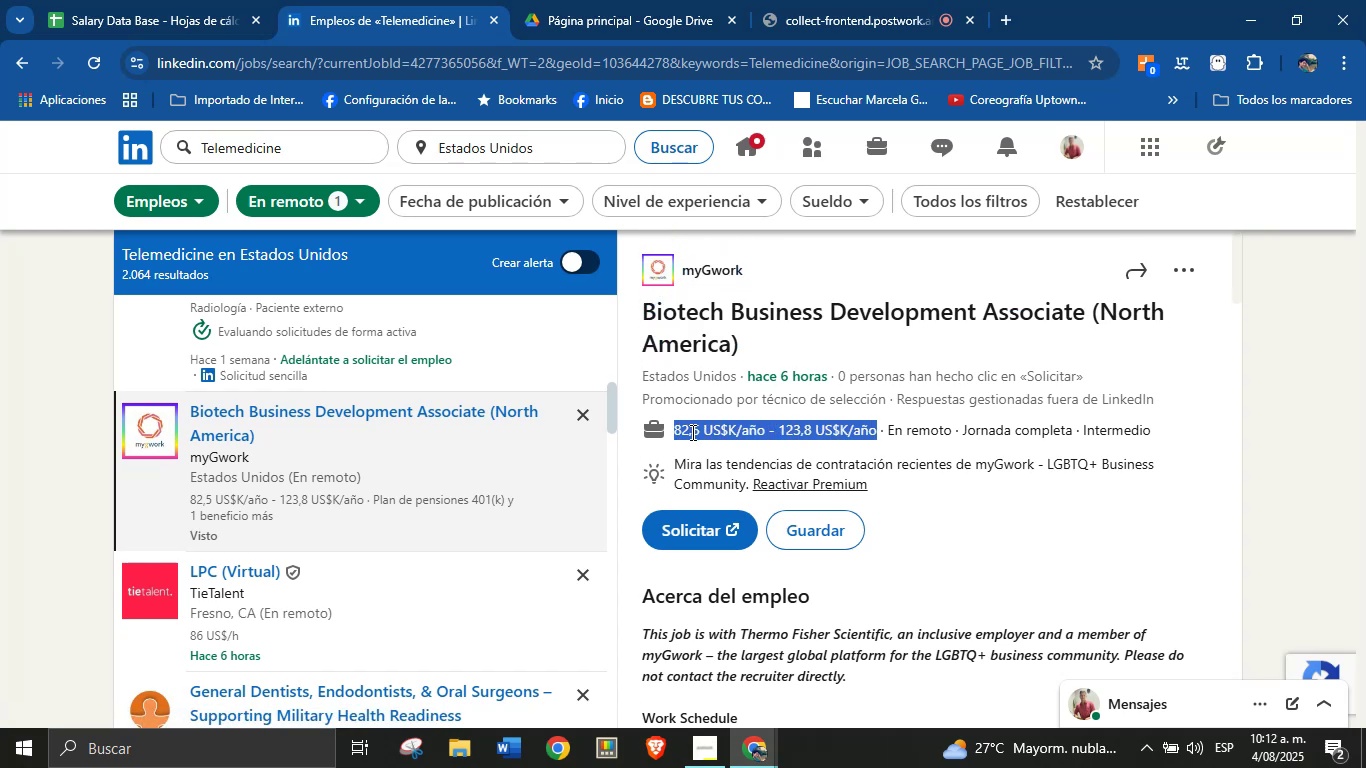 
key(Alt+Control+ControlLeft)
 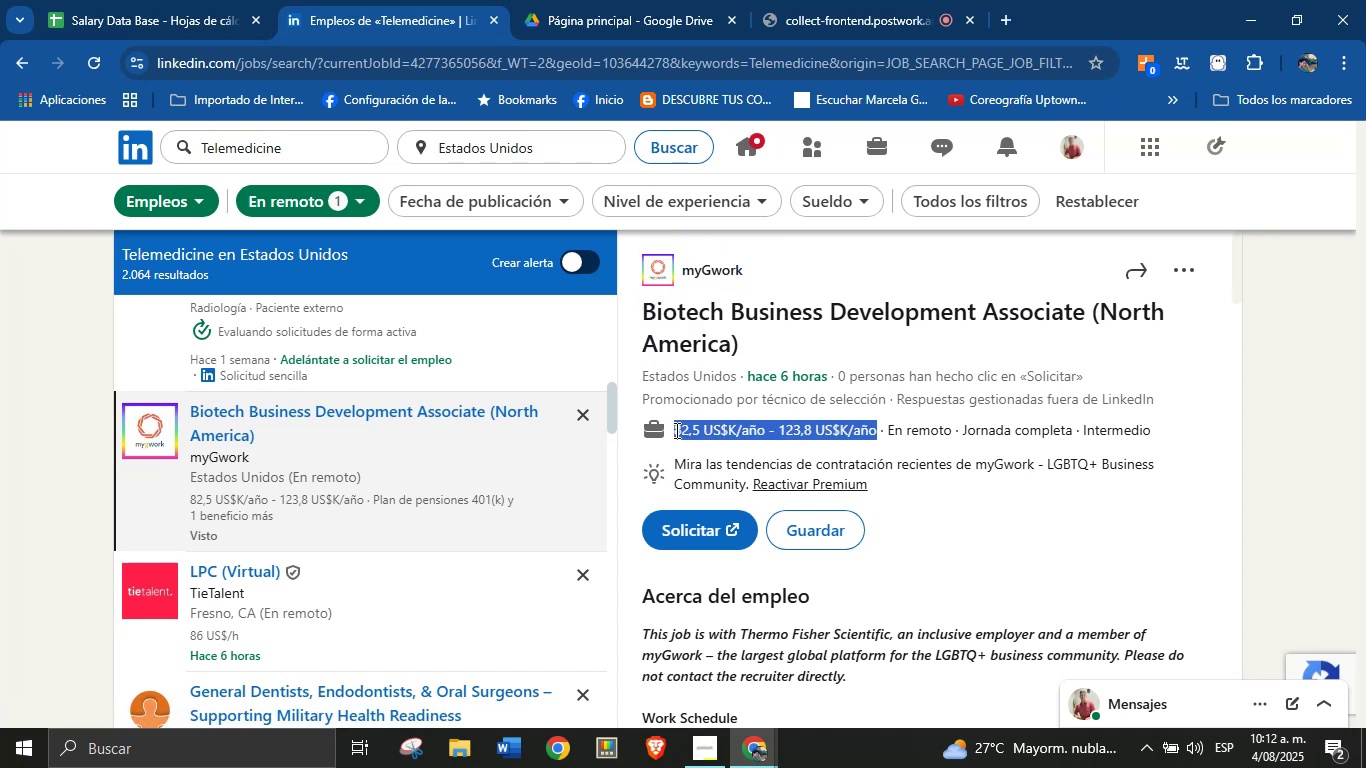 
key(Alt+Control+C)
 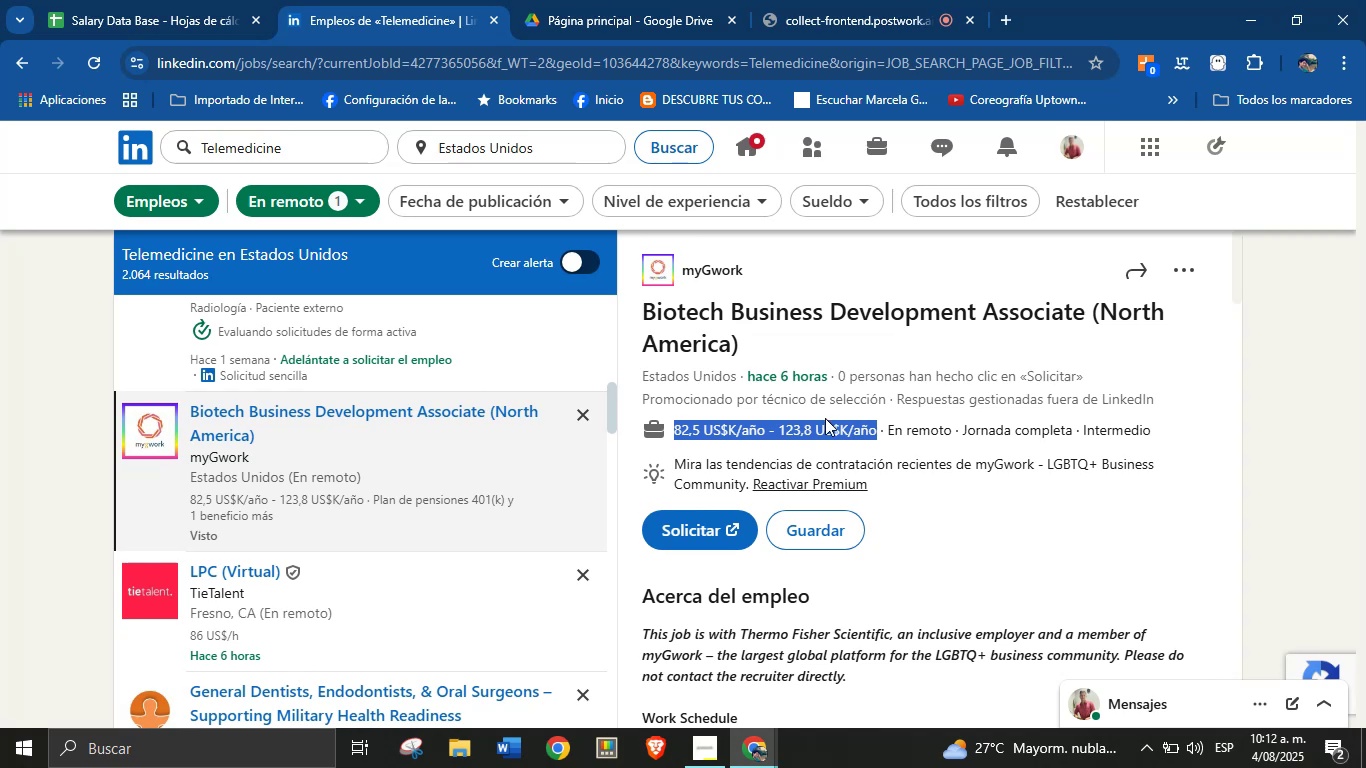 
wait(11.31)
 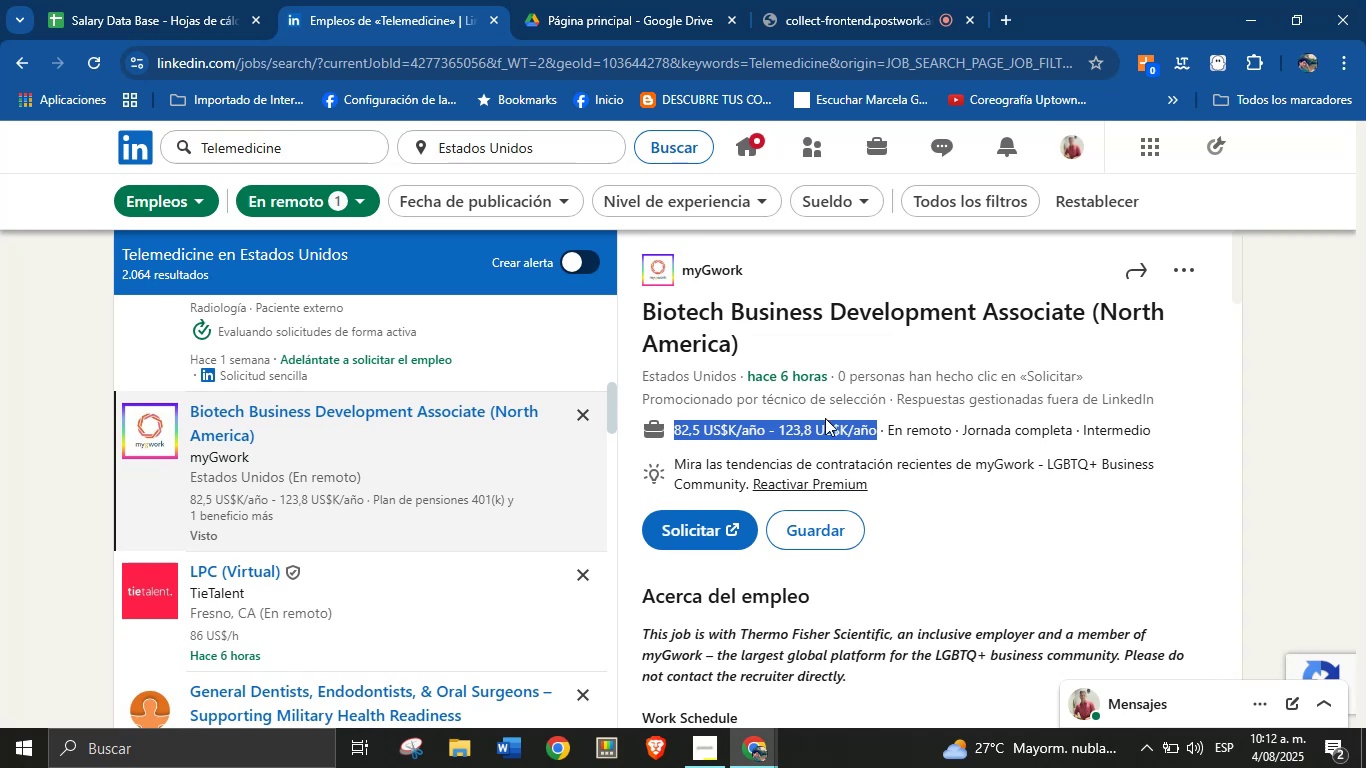 
scroll: coordinate [814, 519], scroll_direction: down, amount: 23.0
 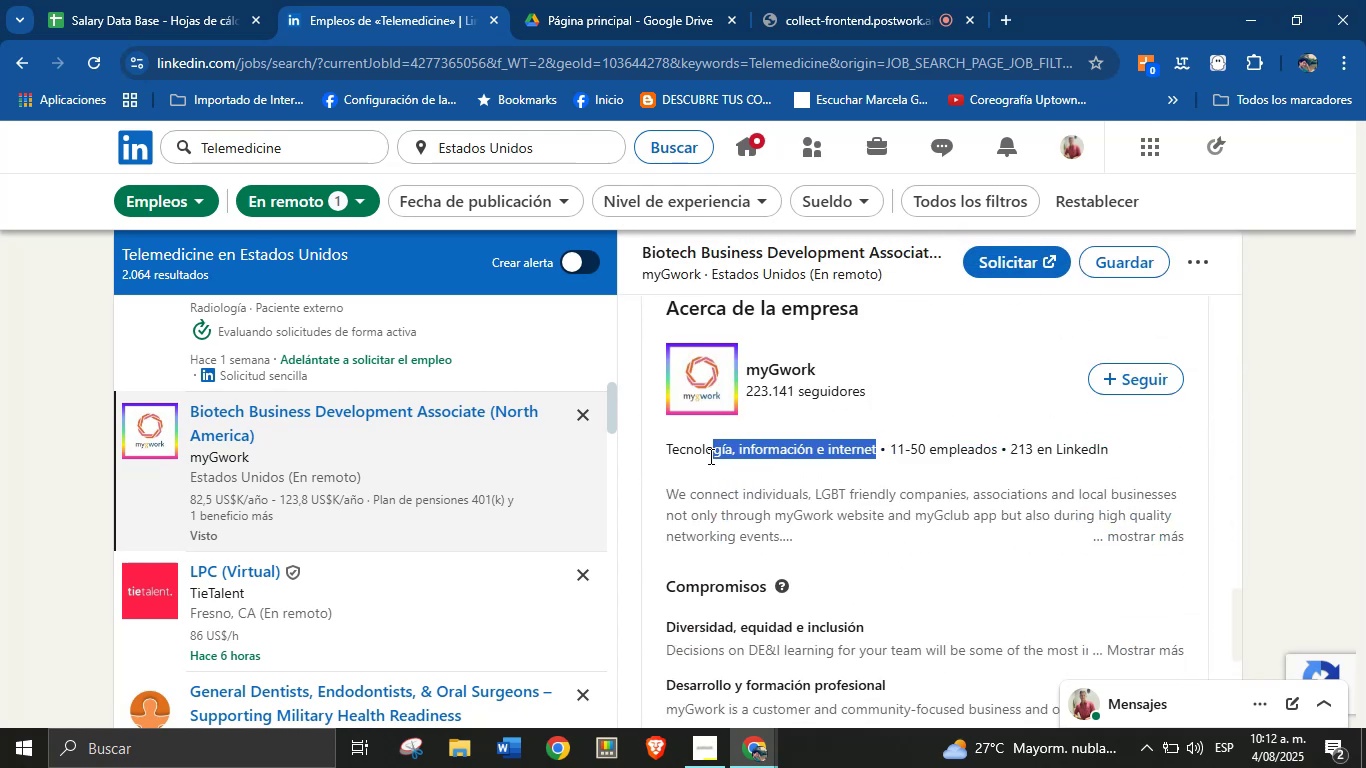 
key(Alt+Control+ControlLeft)
 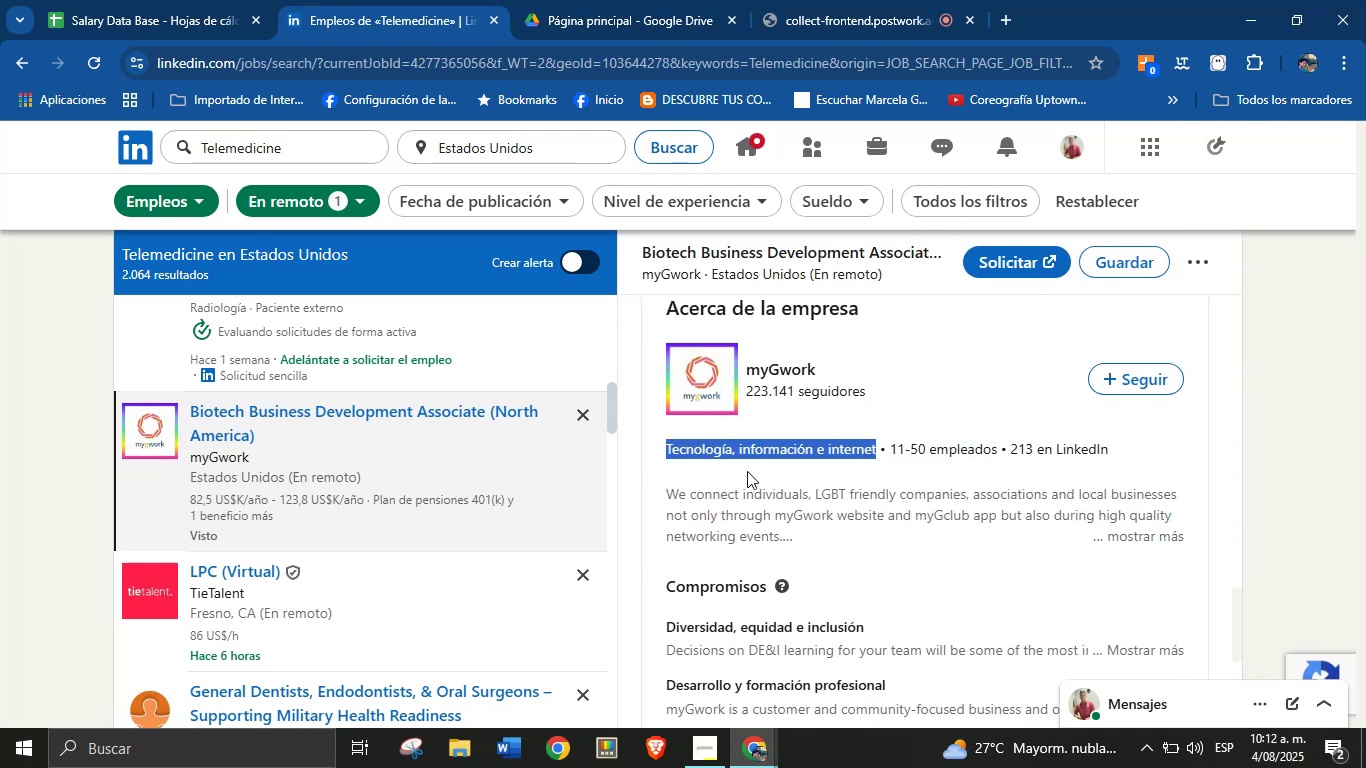 
key(Alt+AltLeft)
 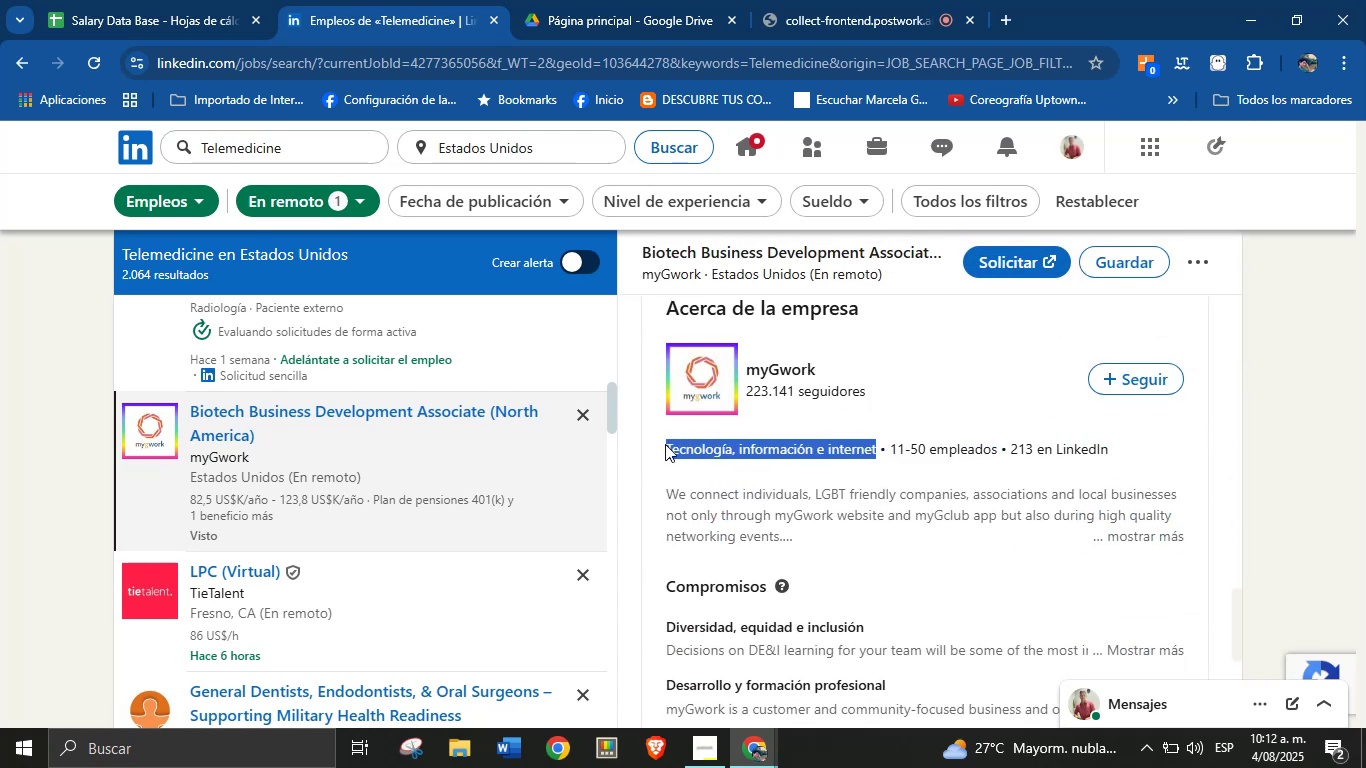 
key(Alt+Control+C)
 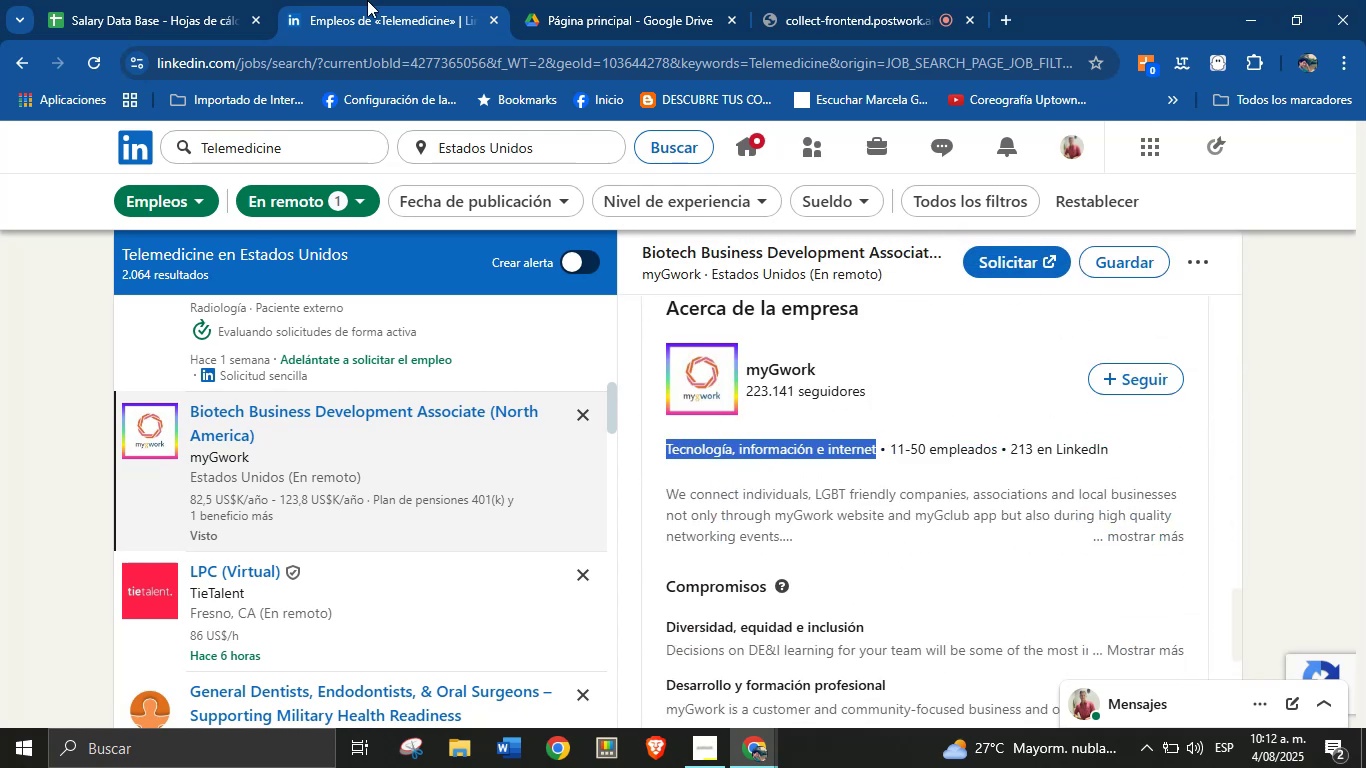 
left_click([202, 0])
 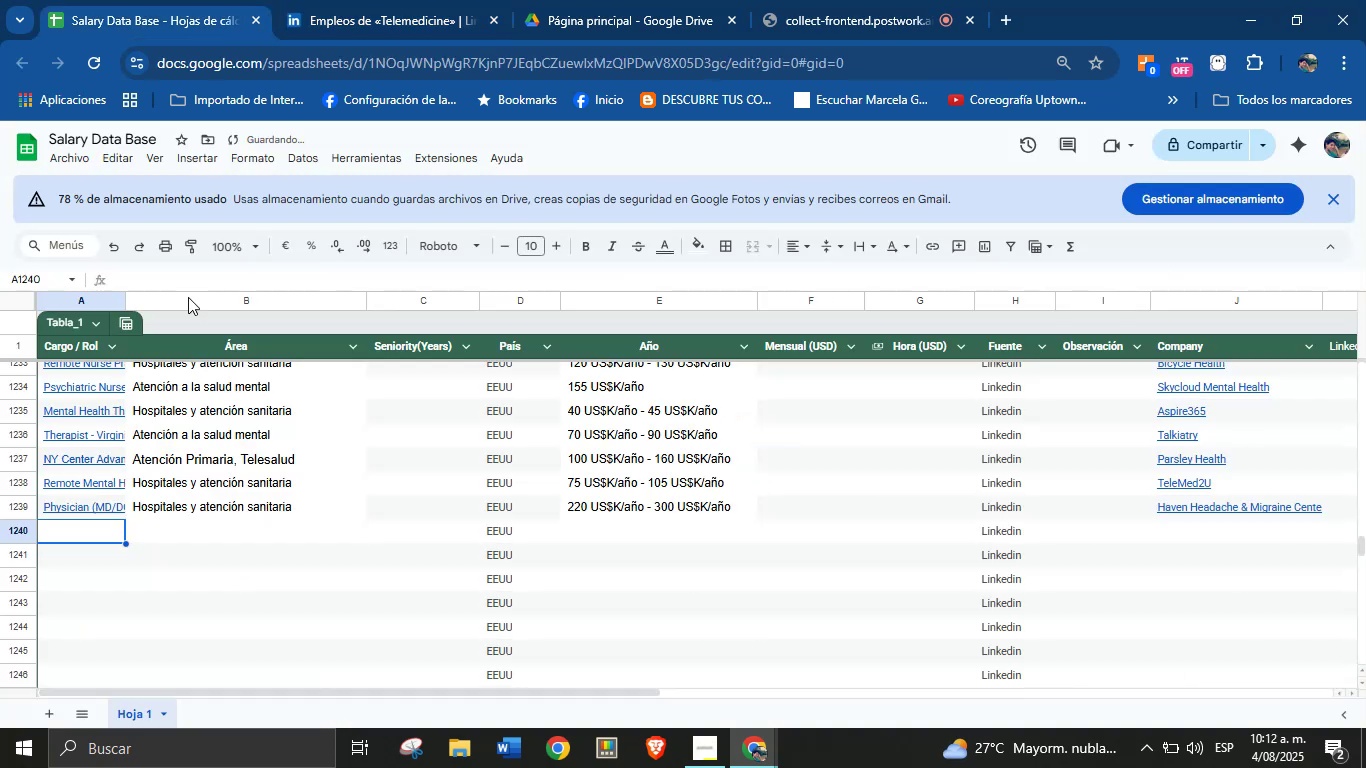 
key(Meta+MetaLeft)
 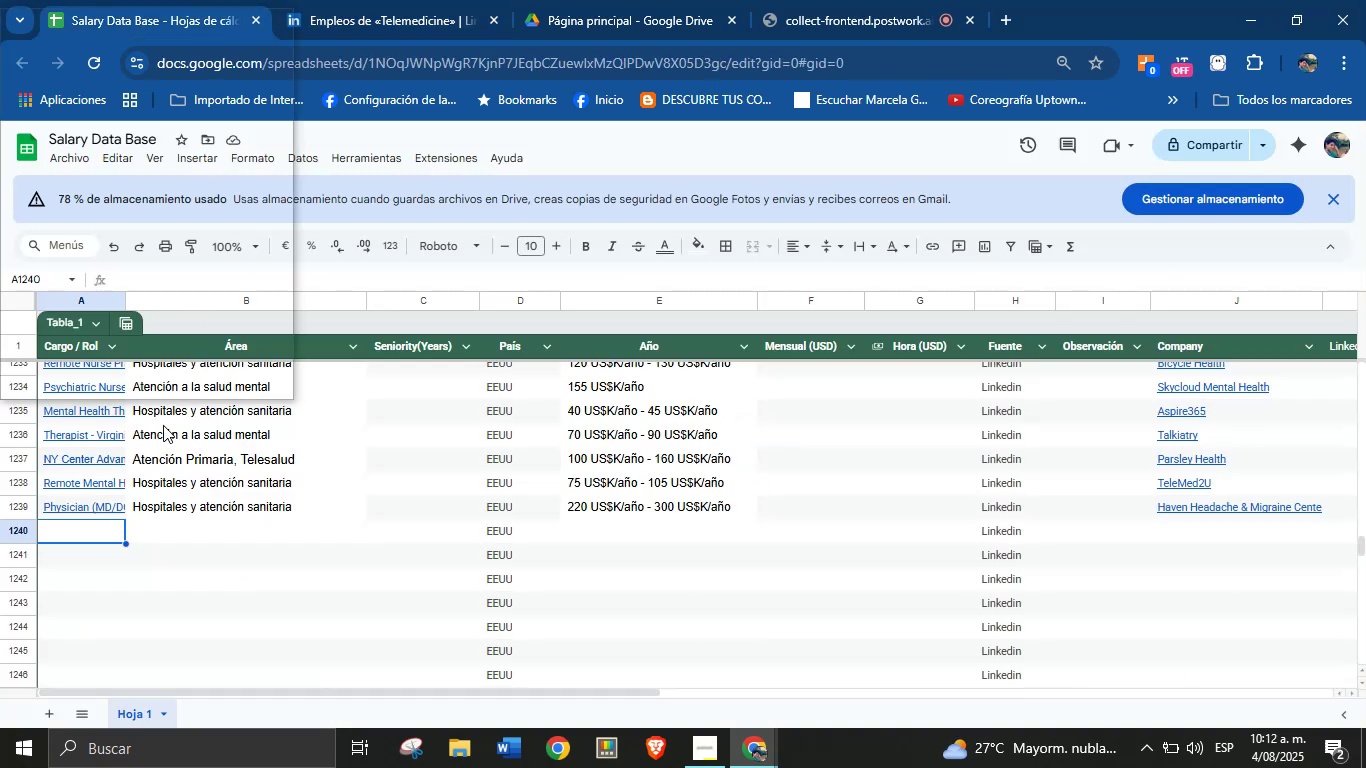 
key(Meta+MetaLeft)
 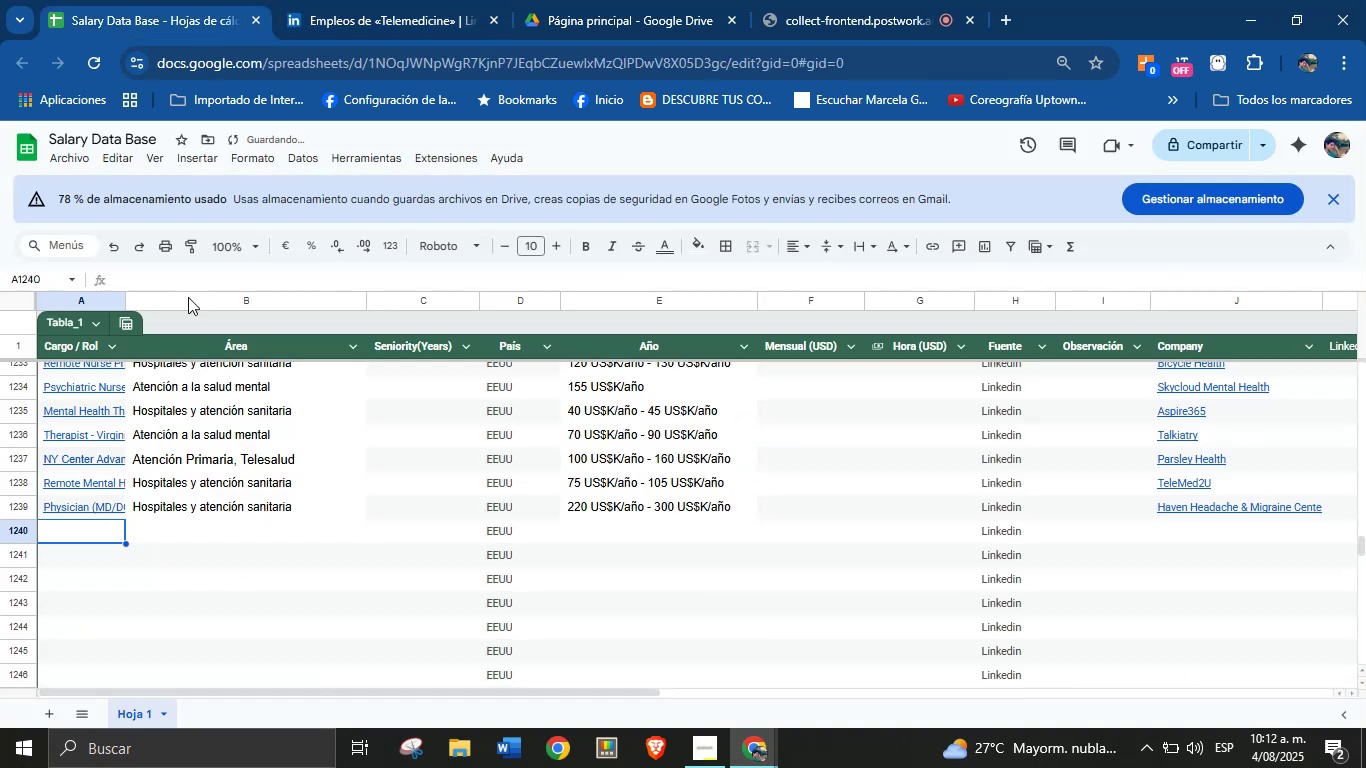 
key(Meta+V)
 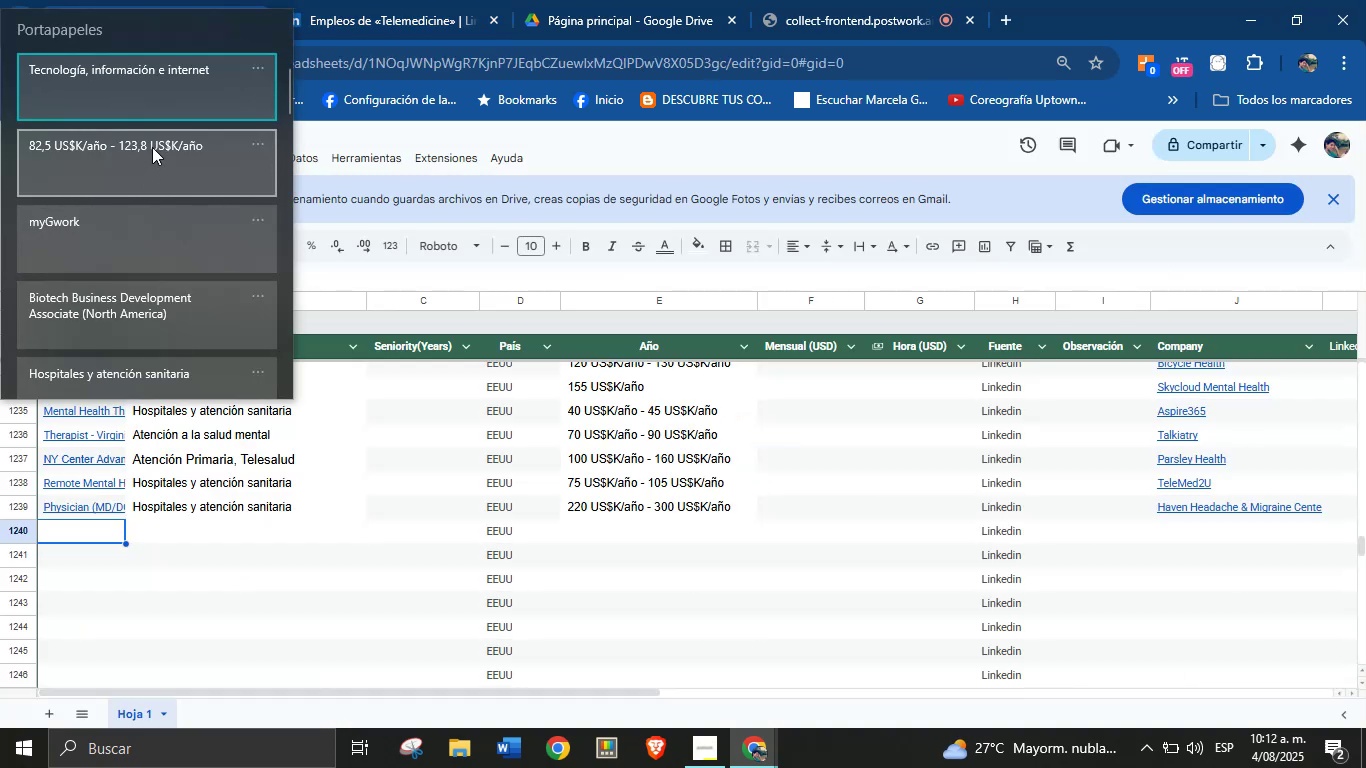 
left_click([159, 315])
 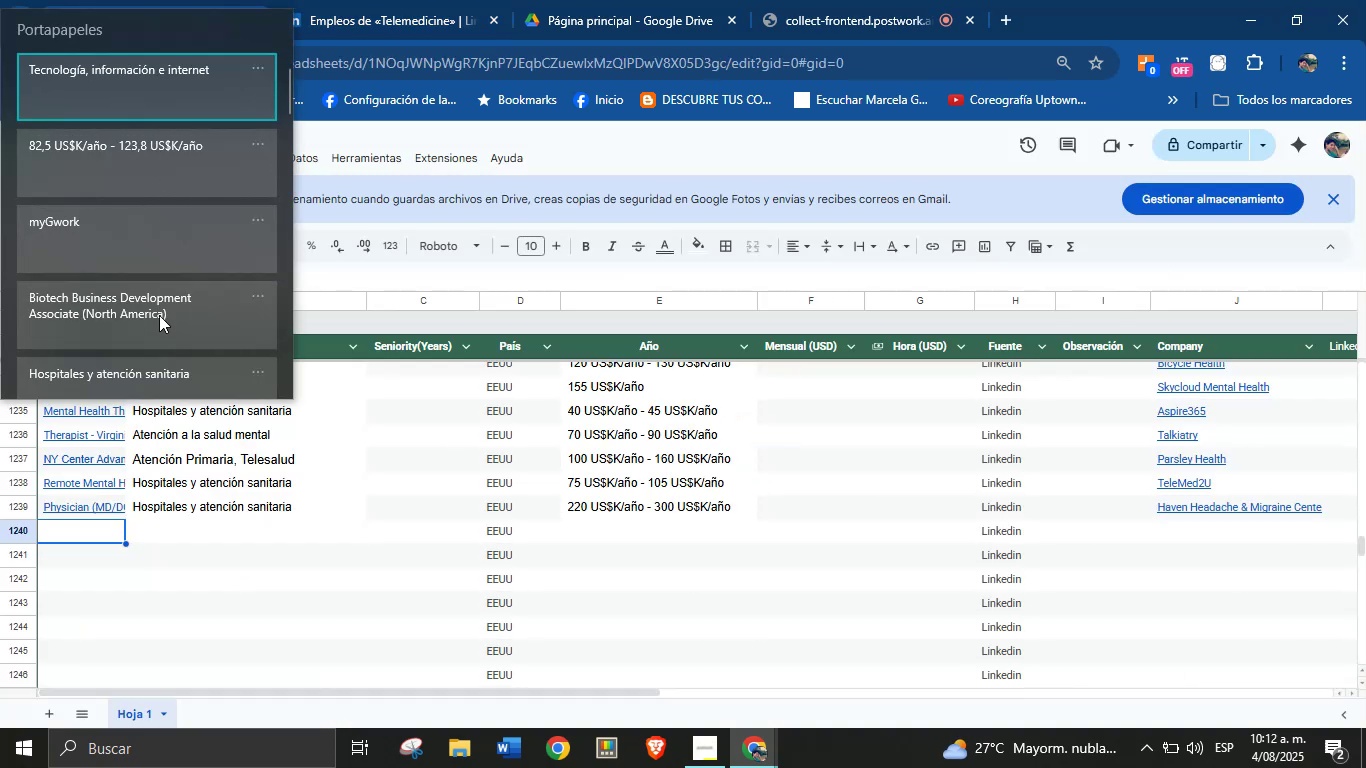 
key(Control+ControlLeft)
 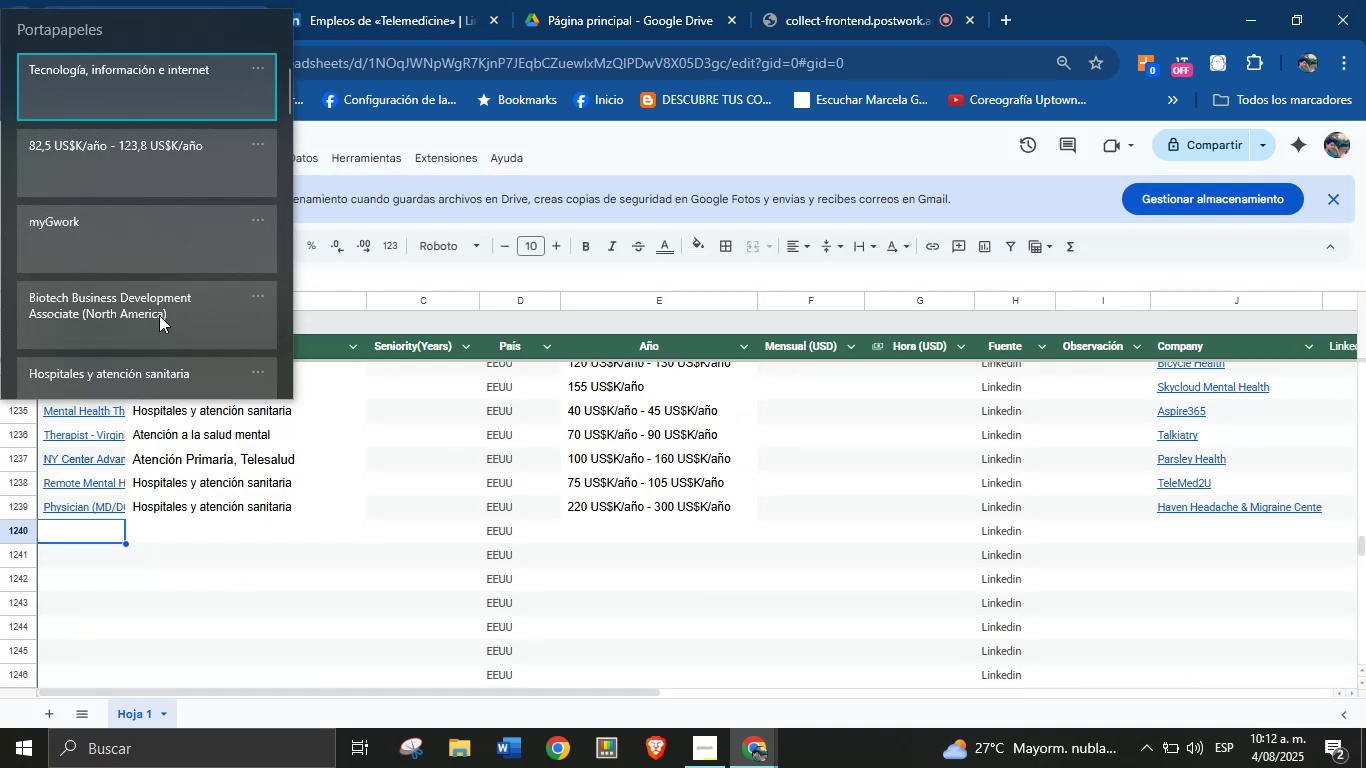 
hold_key(key=V, duration=1.09)
 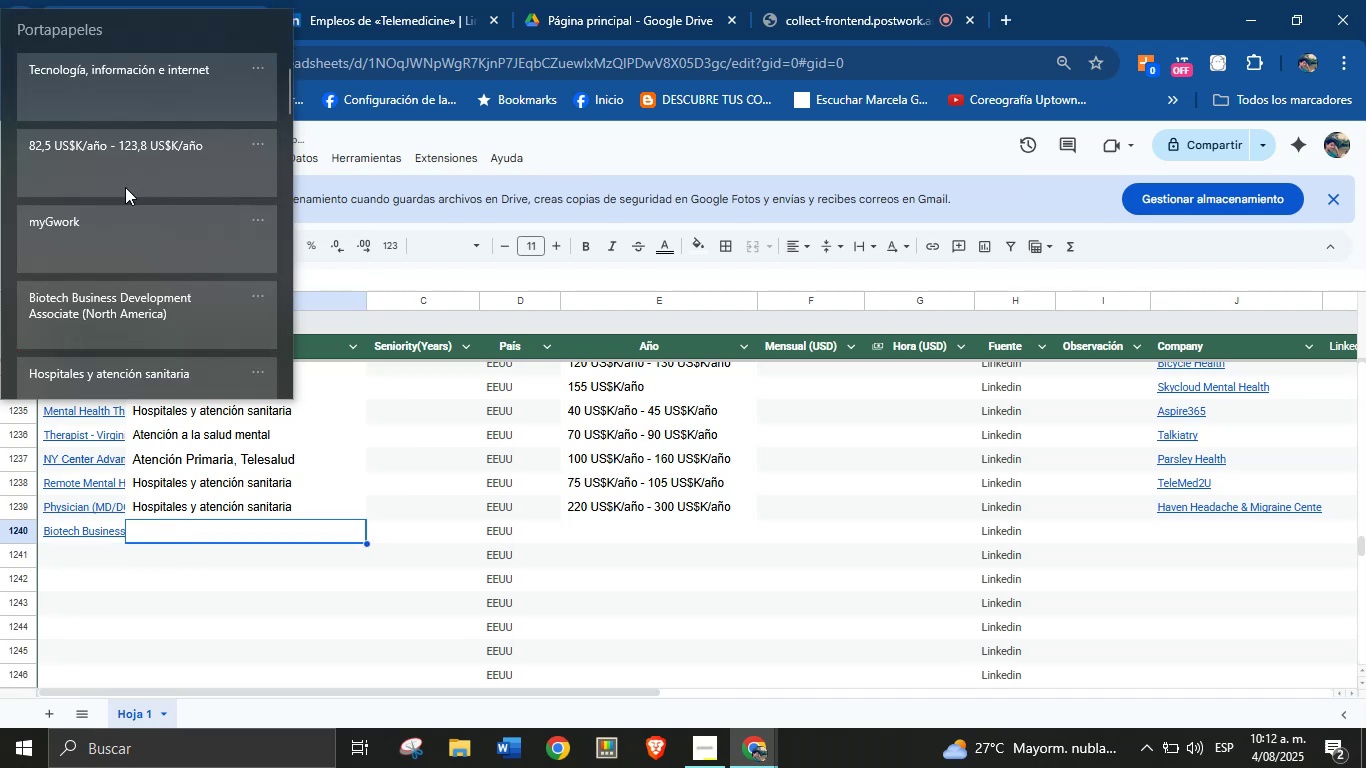 
left_click([179, 526])
 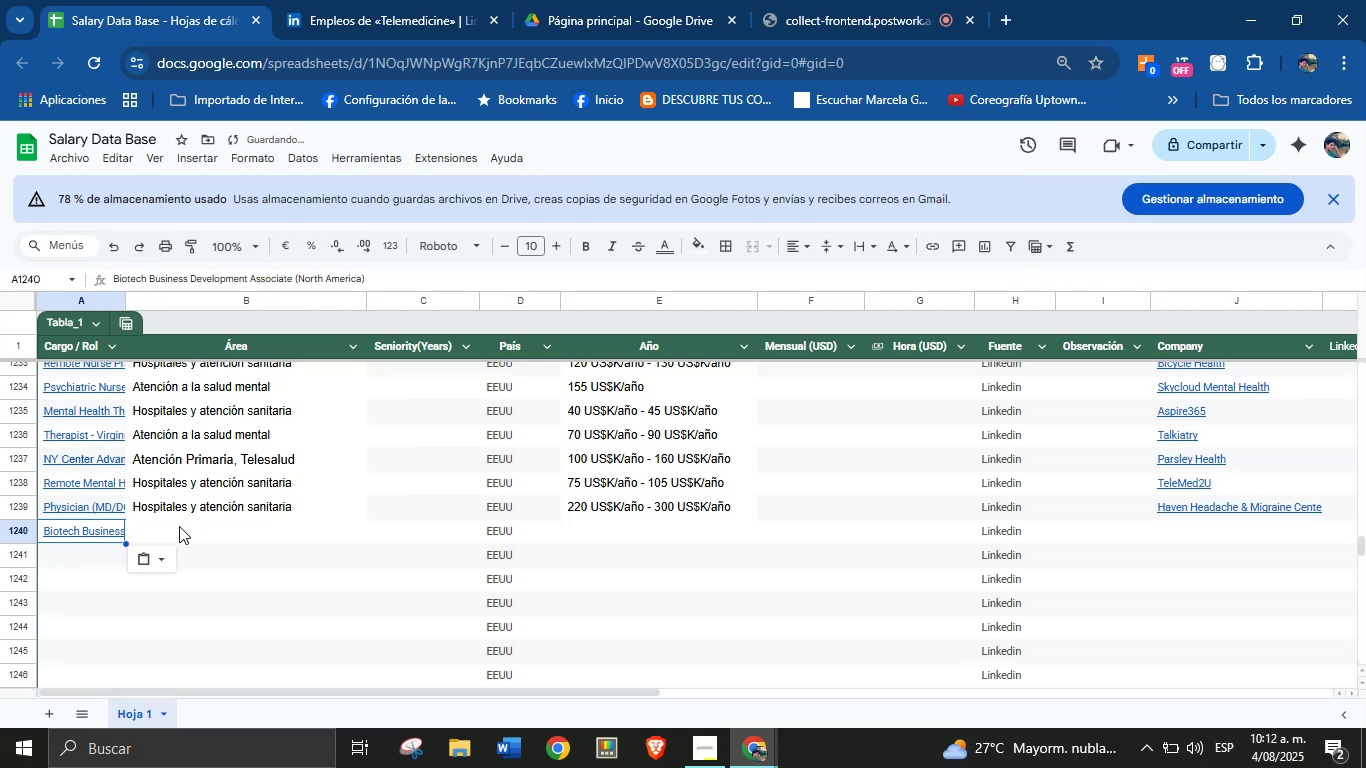 
key(Meta+MetaLeft)
 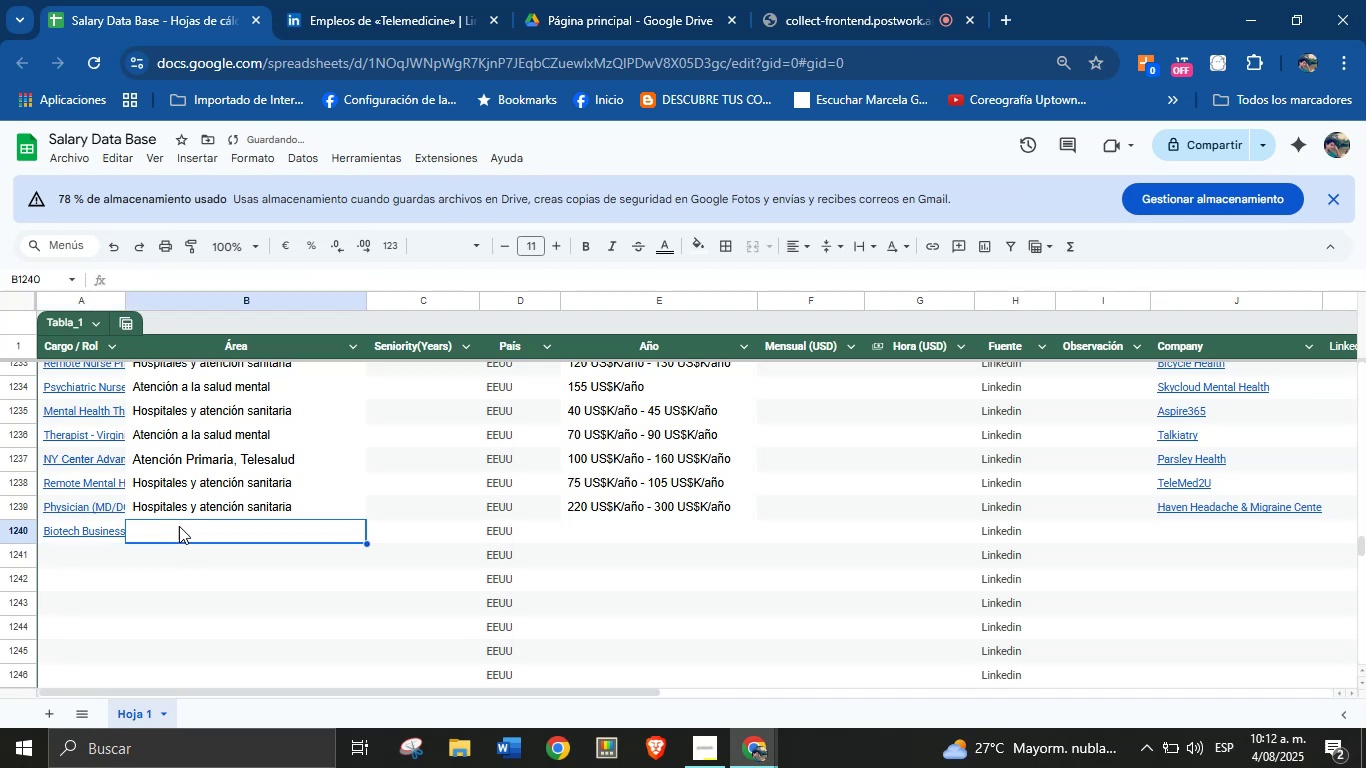 
key(Meta+MetaLeft)
 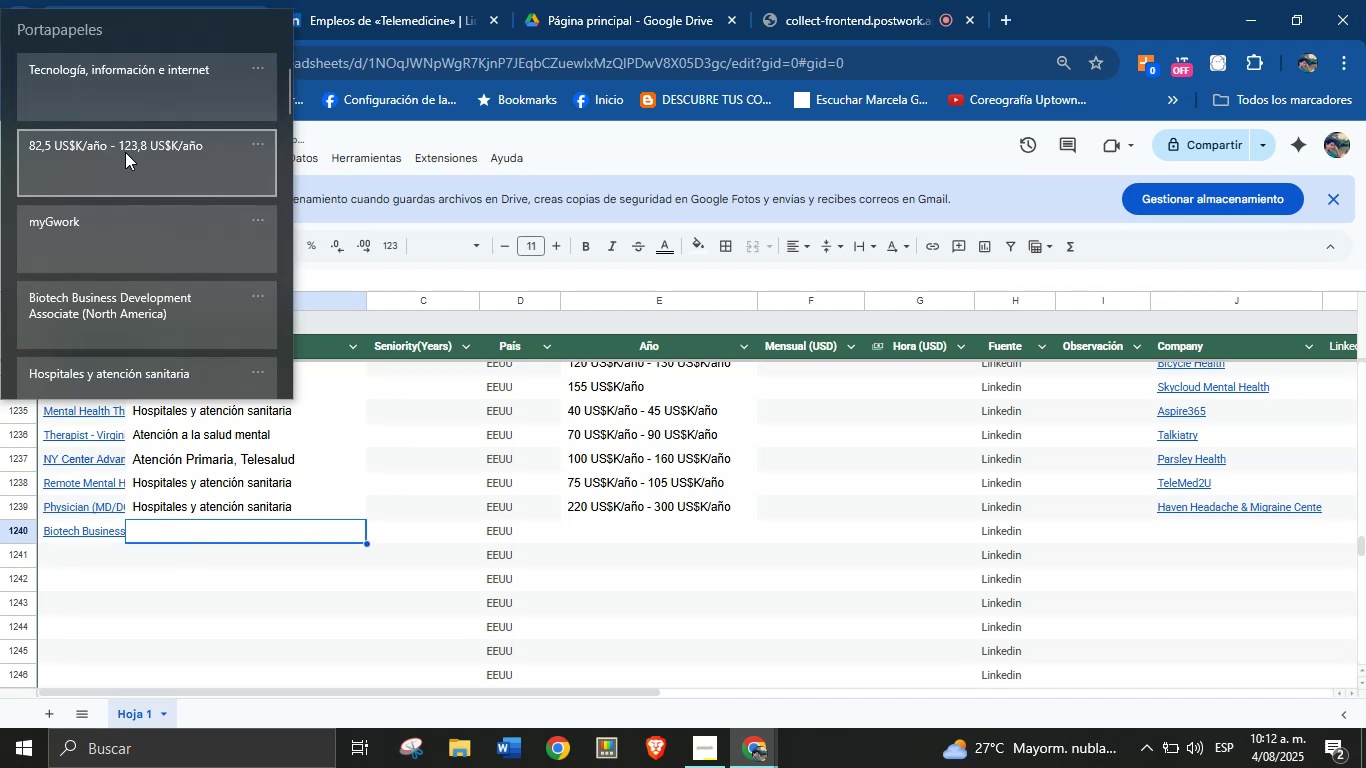 
left_click([132, 92])
 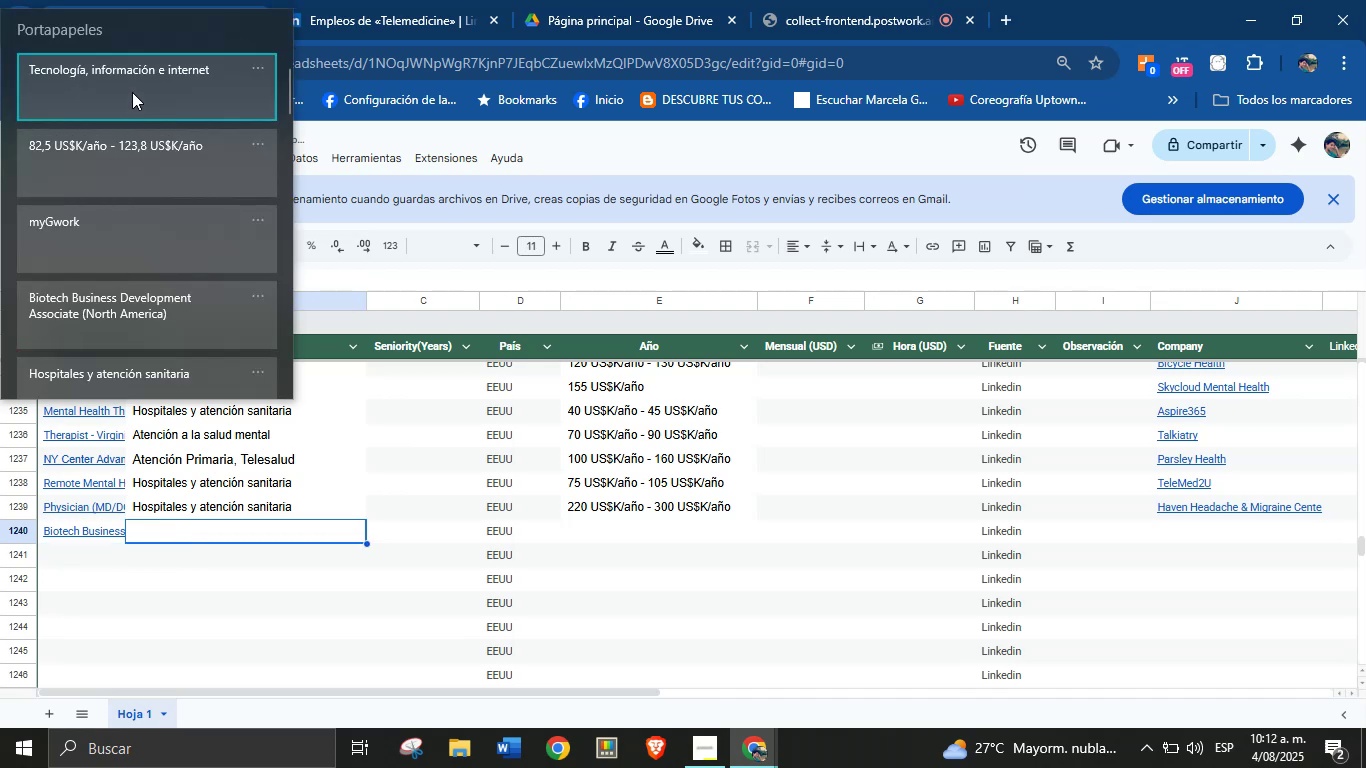 
key(Control+ControlLeft)
 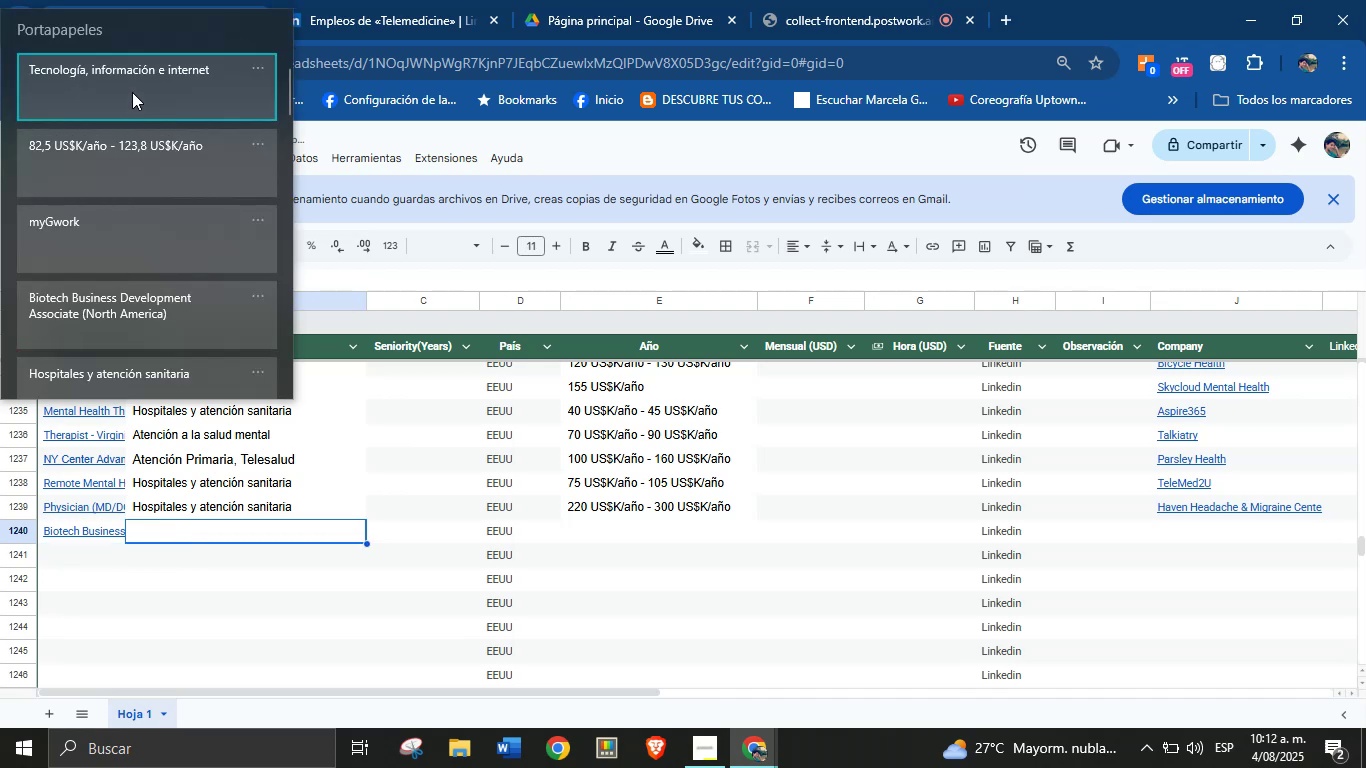 
key(Control+V)
 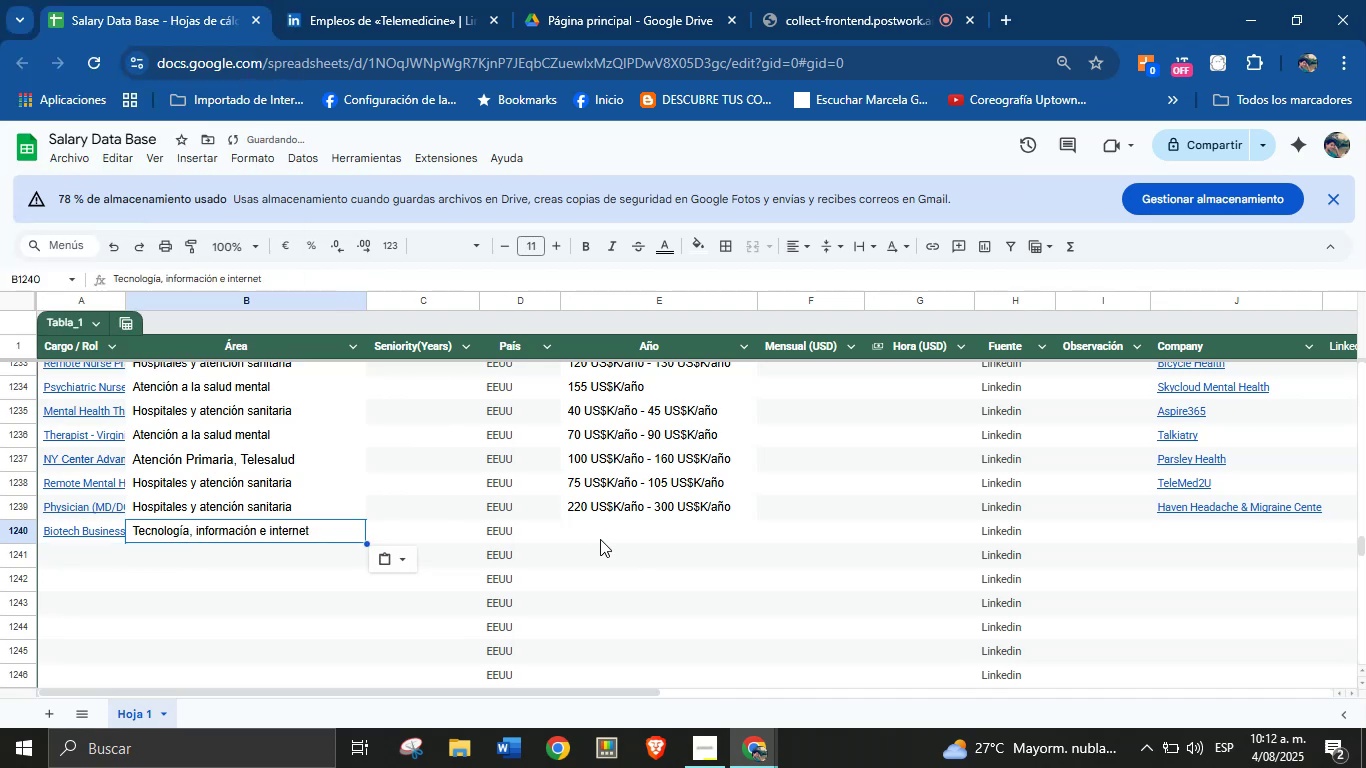 
key(Meta+MetaLeft)
 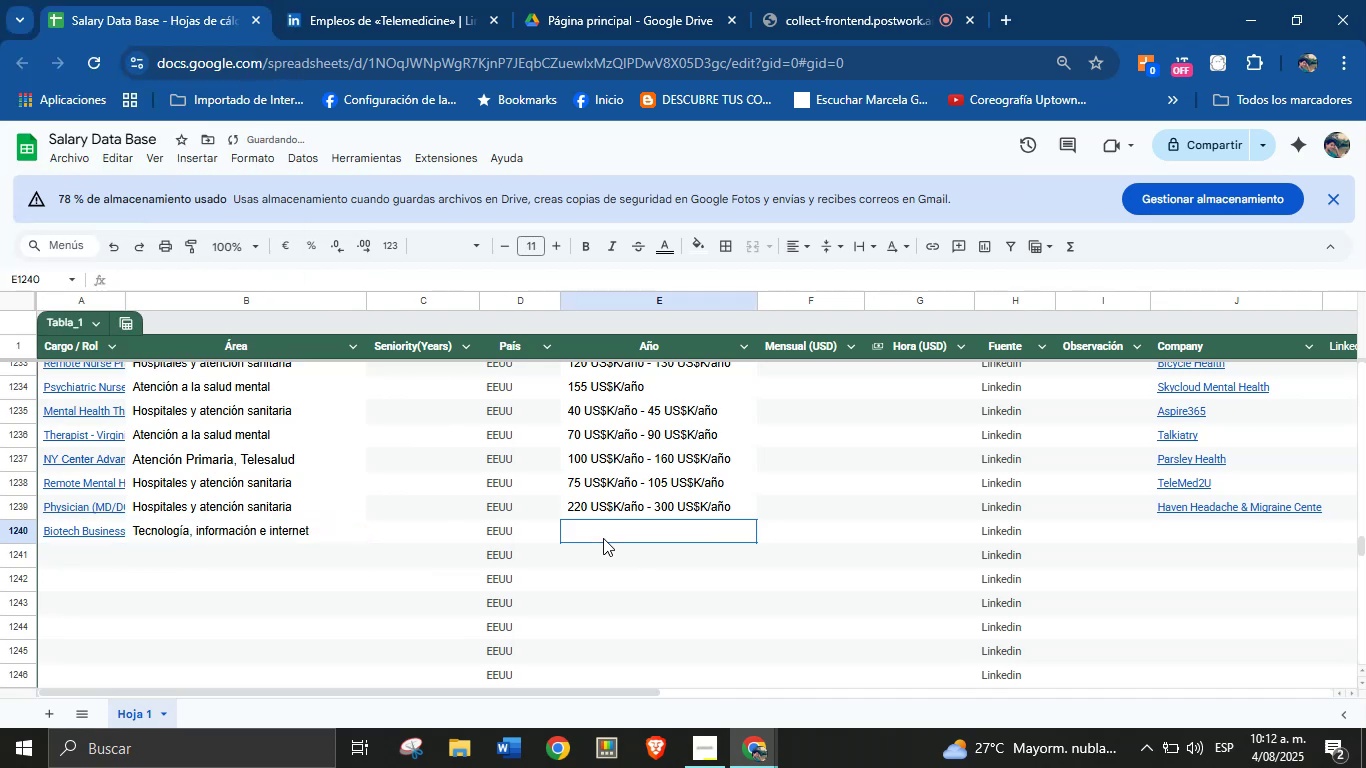 
key(Meta+MetaLeft)
 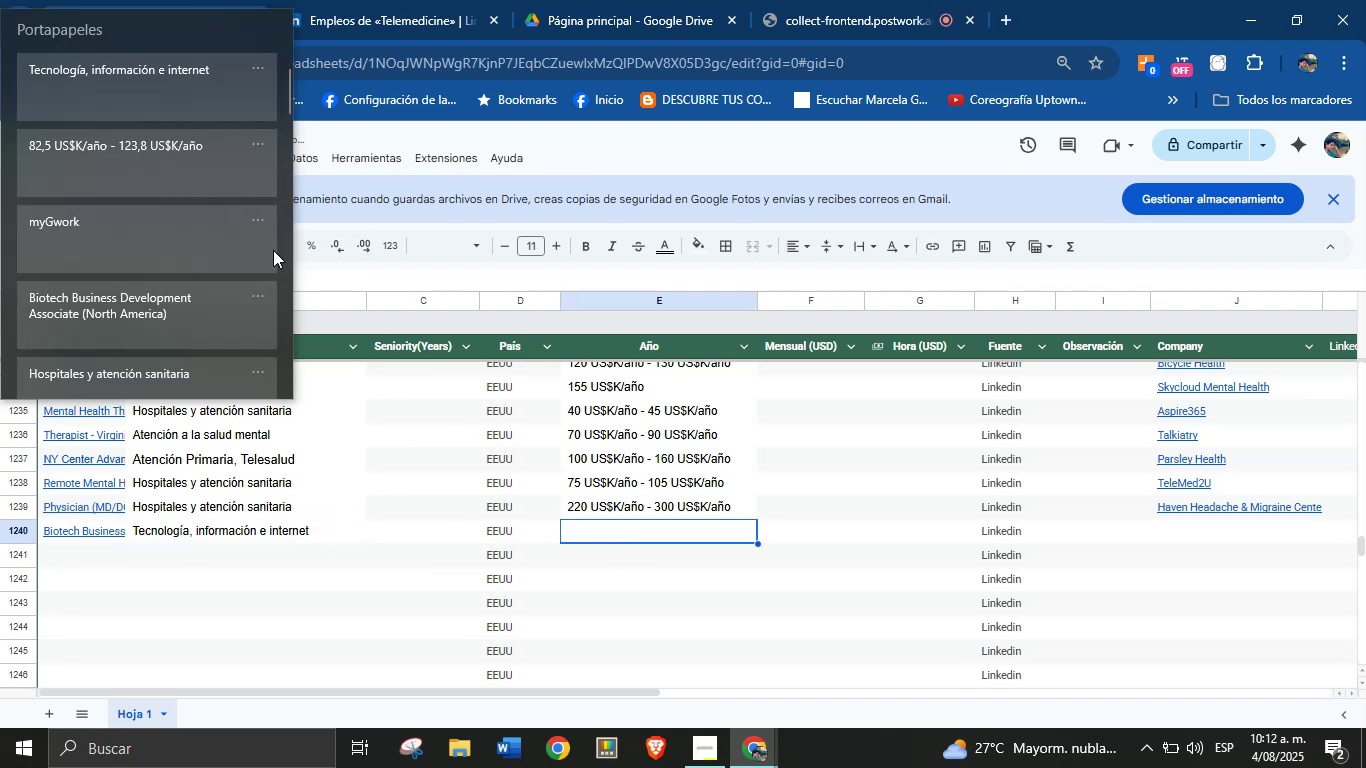 
key(Meta+V)
 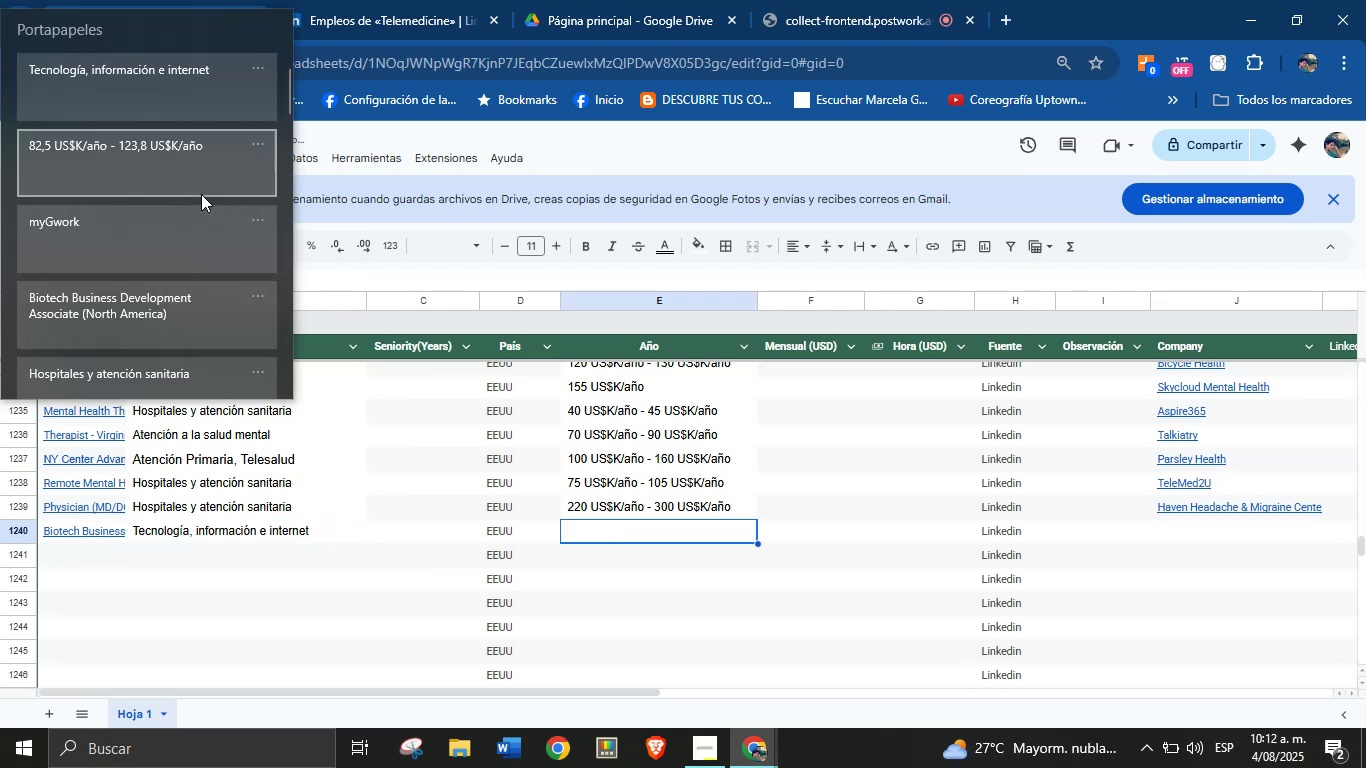 
left_click([190, 186])
 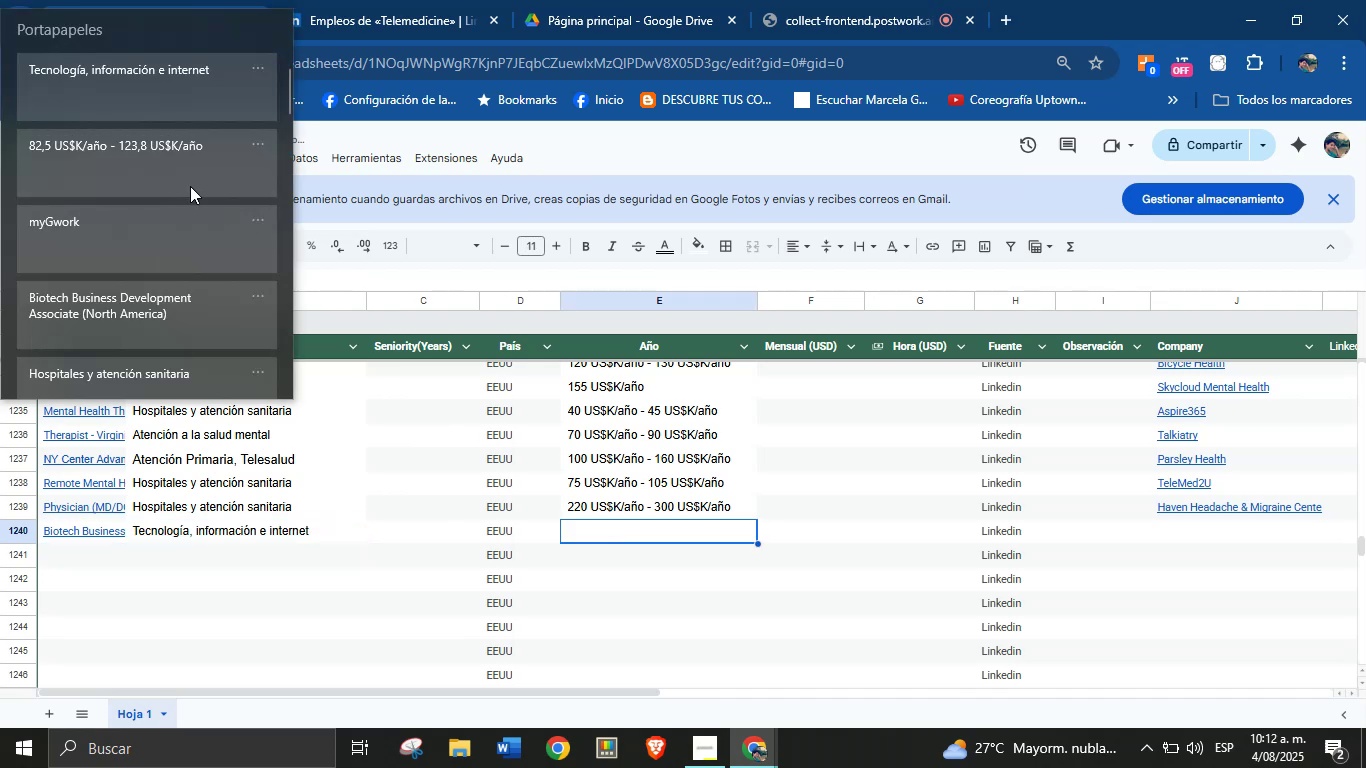 
key(Control+ControlLeft)
 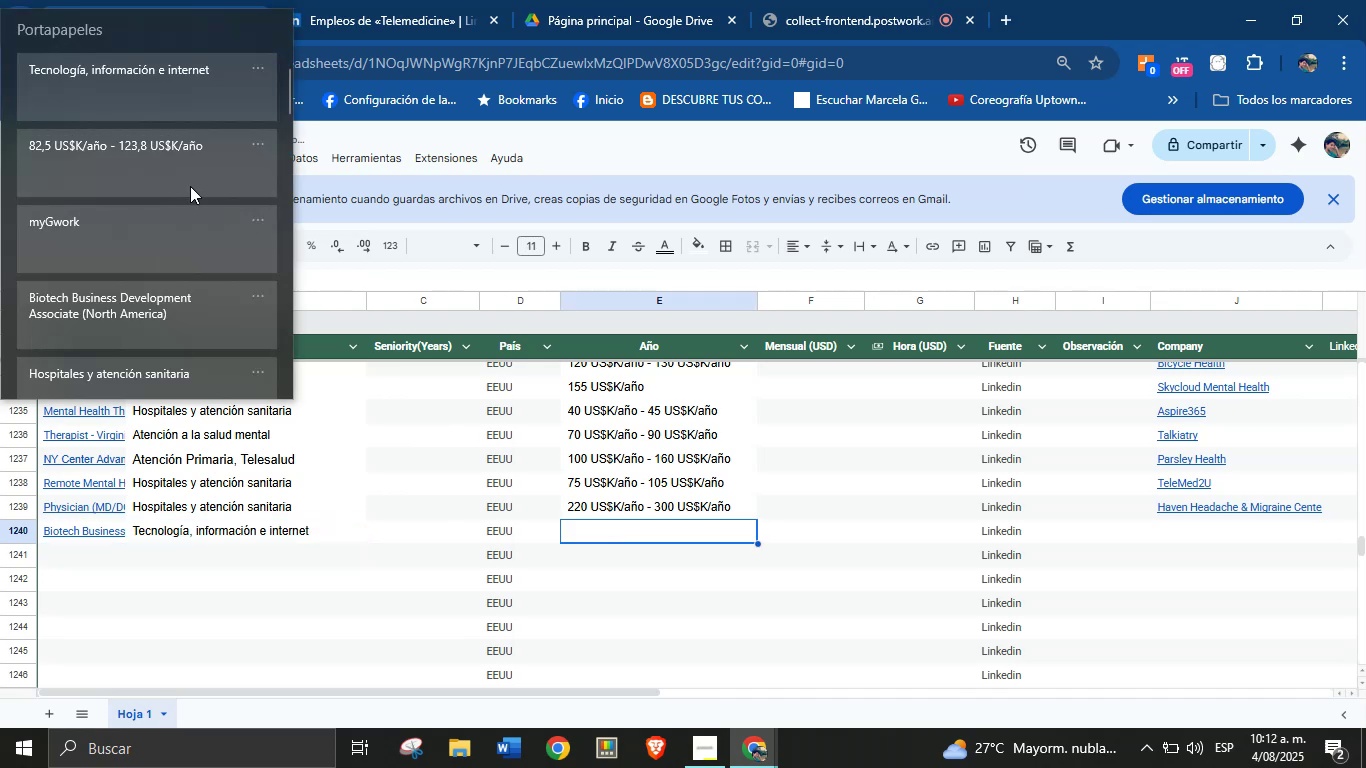 
key(Control+V)
 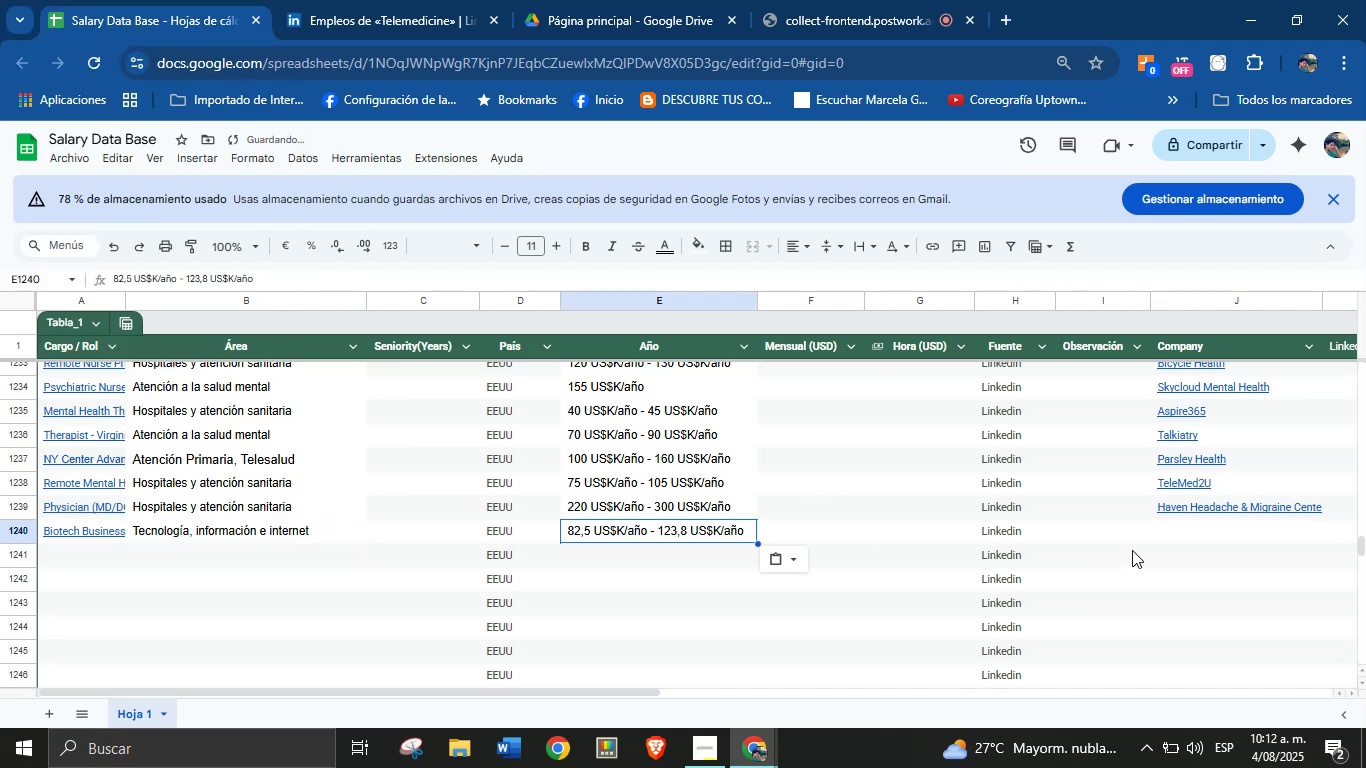 
left_click([1185, 537])
 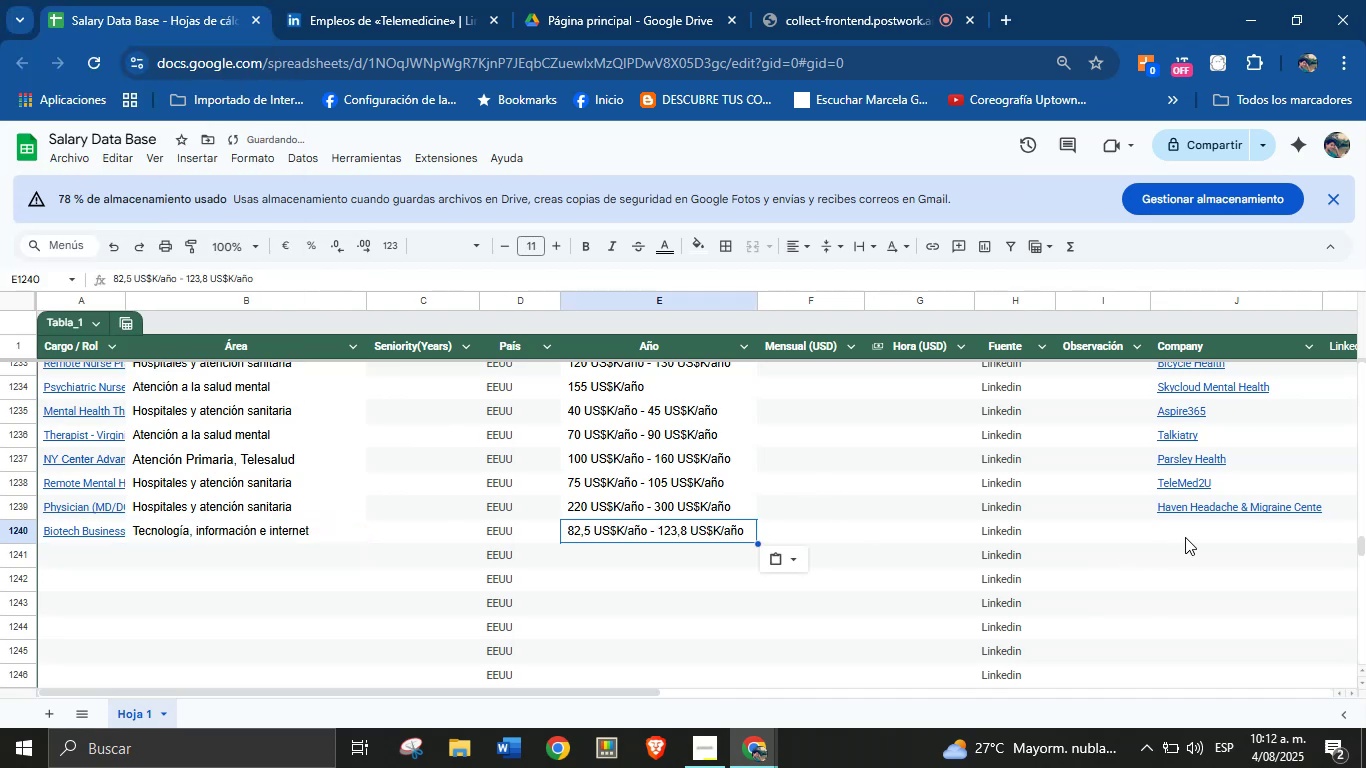 
key(Meta+MetaLeft)
 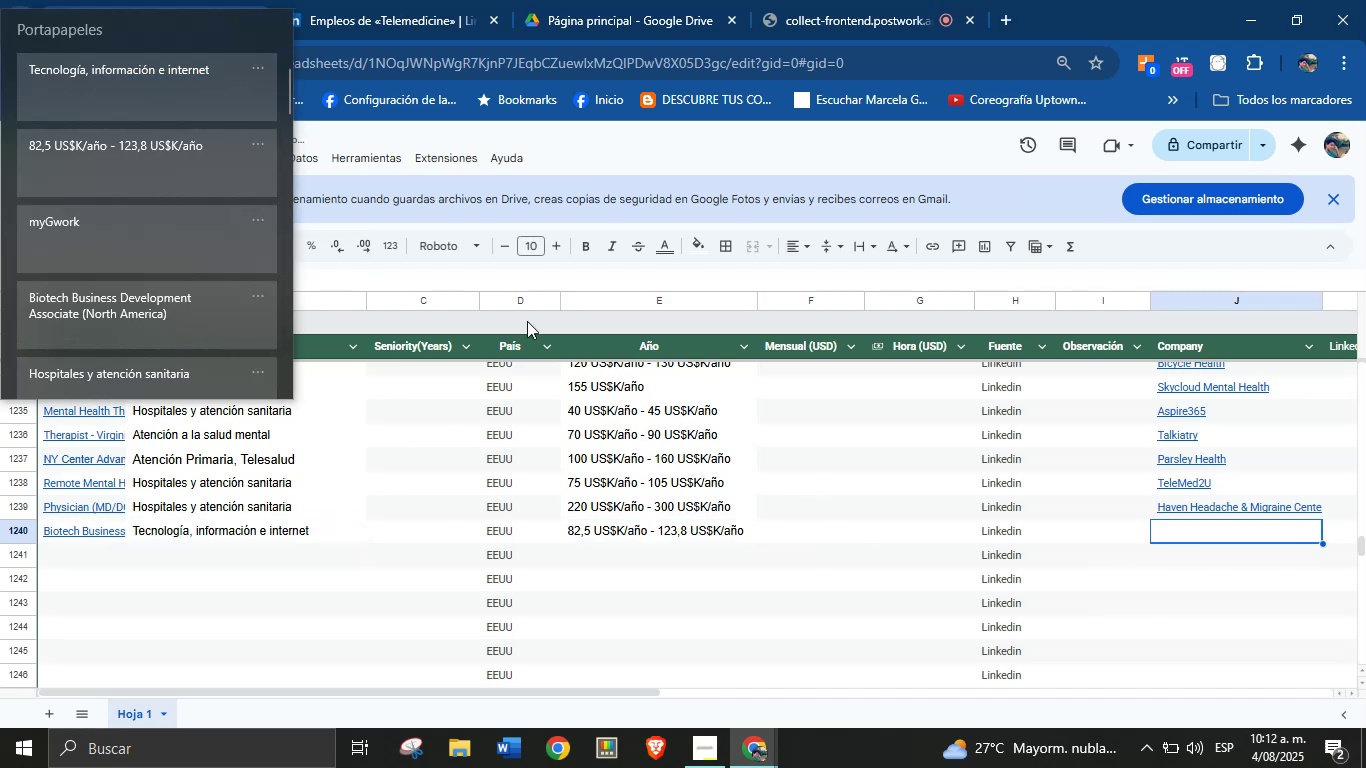 
key(Meta+MetaLeft)
 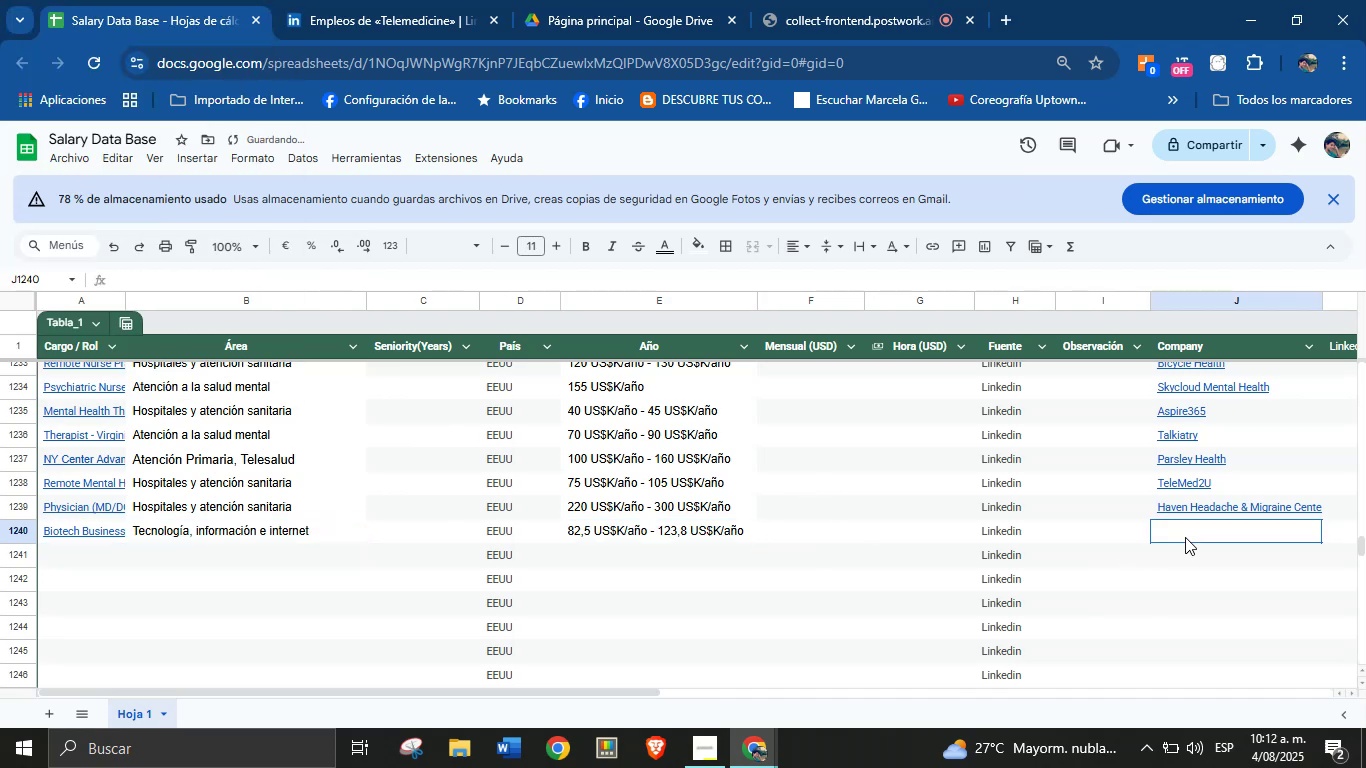 
key(Meta+V)
 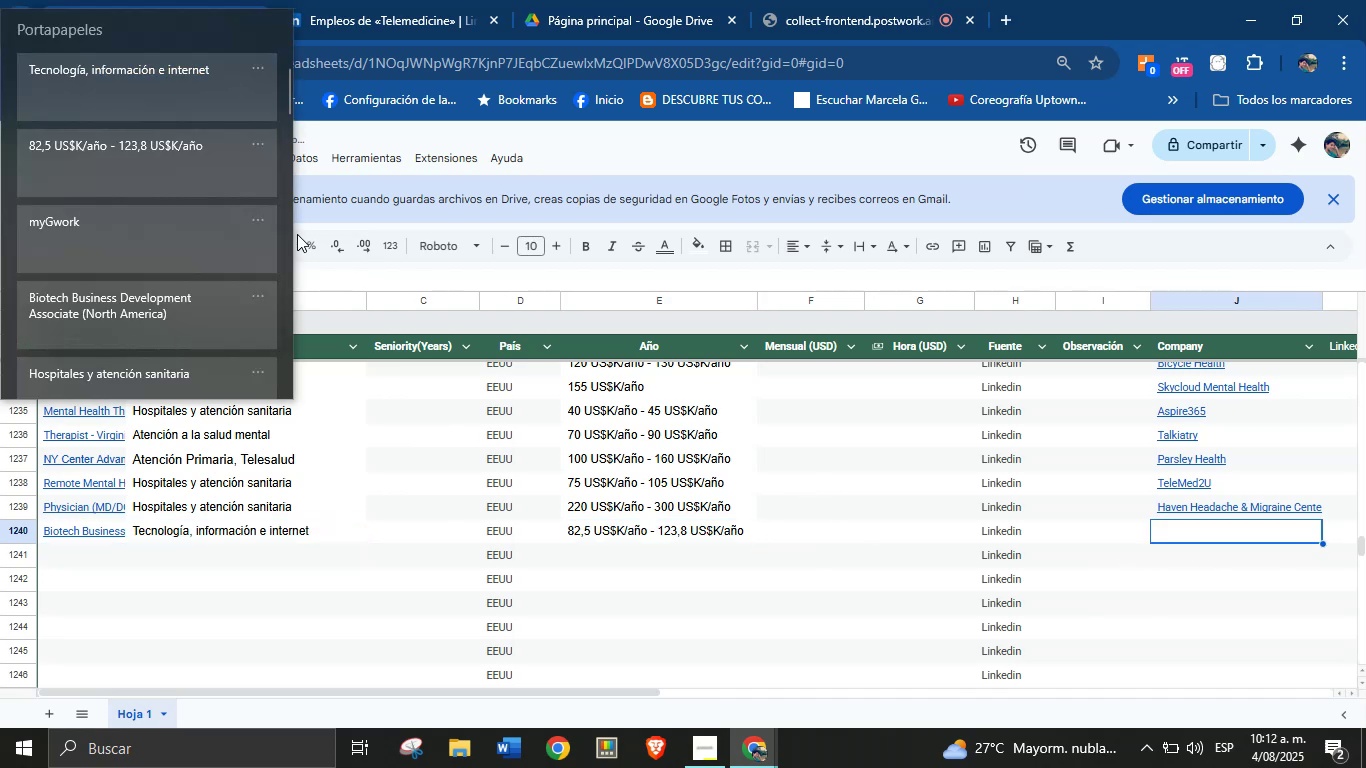 
left_click([160, 234])
 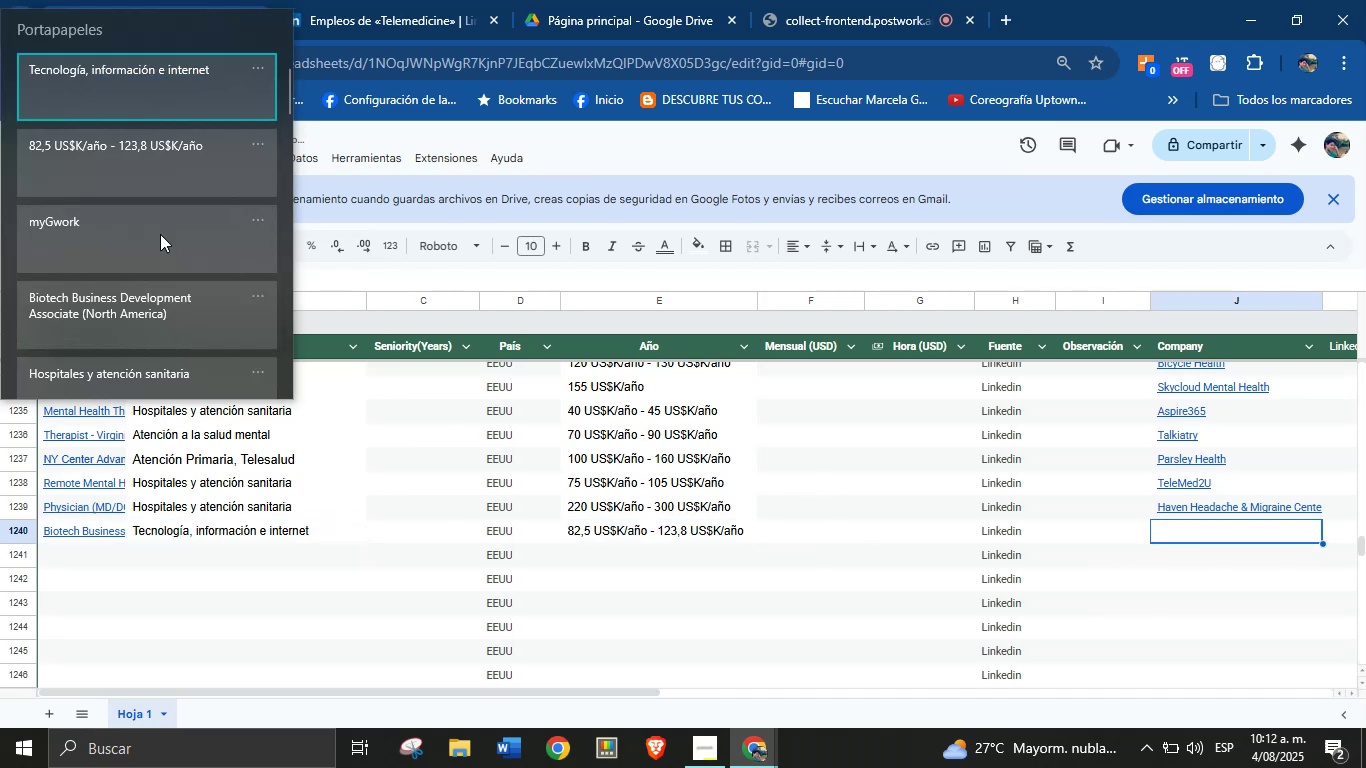 
key(Control+ControlLeft)
 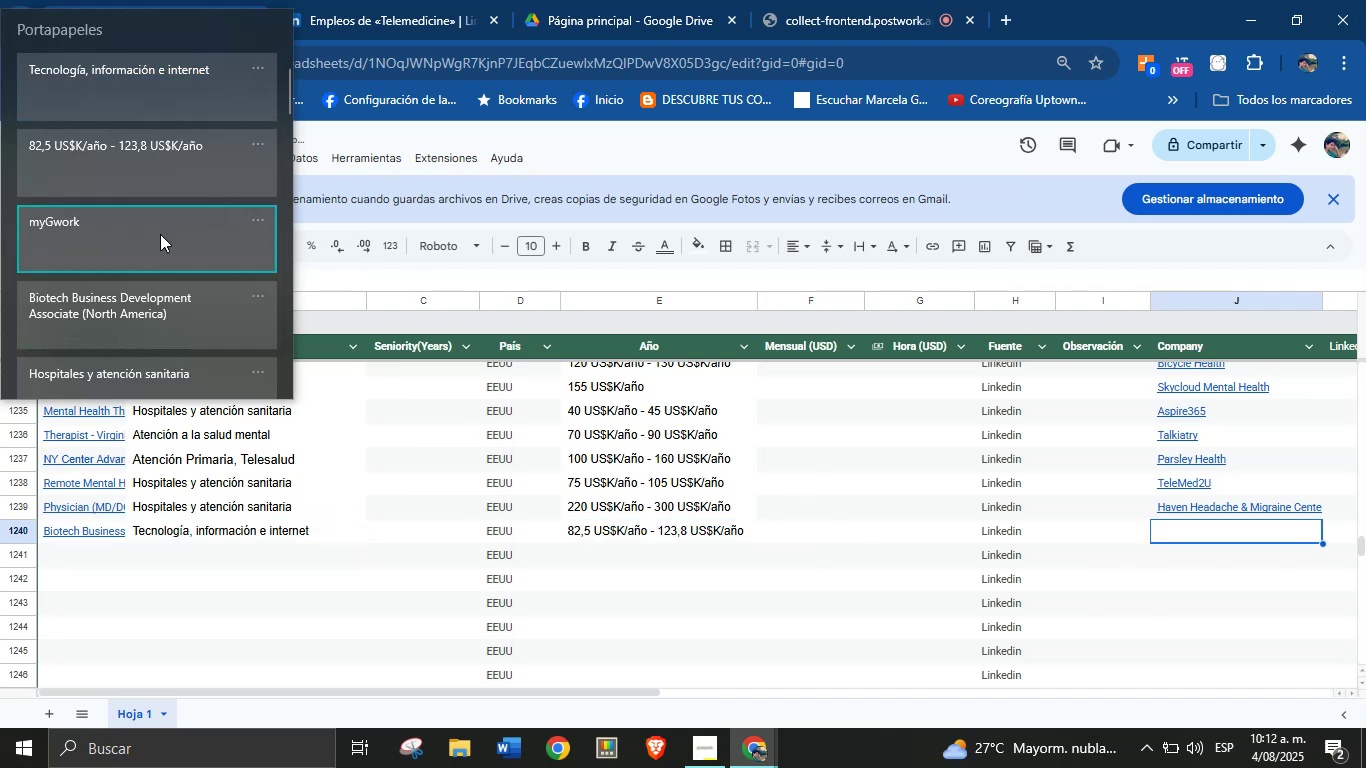 
key(Control+V)
 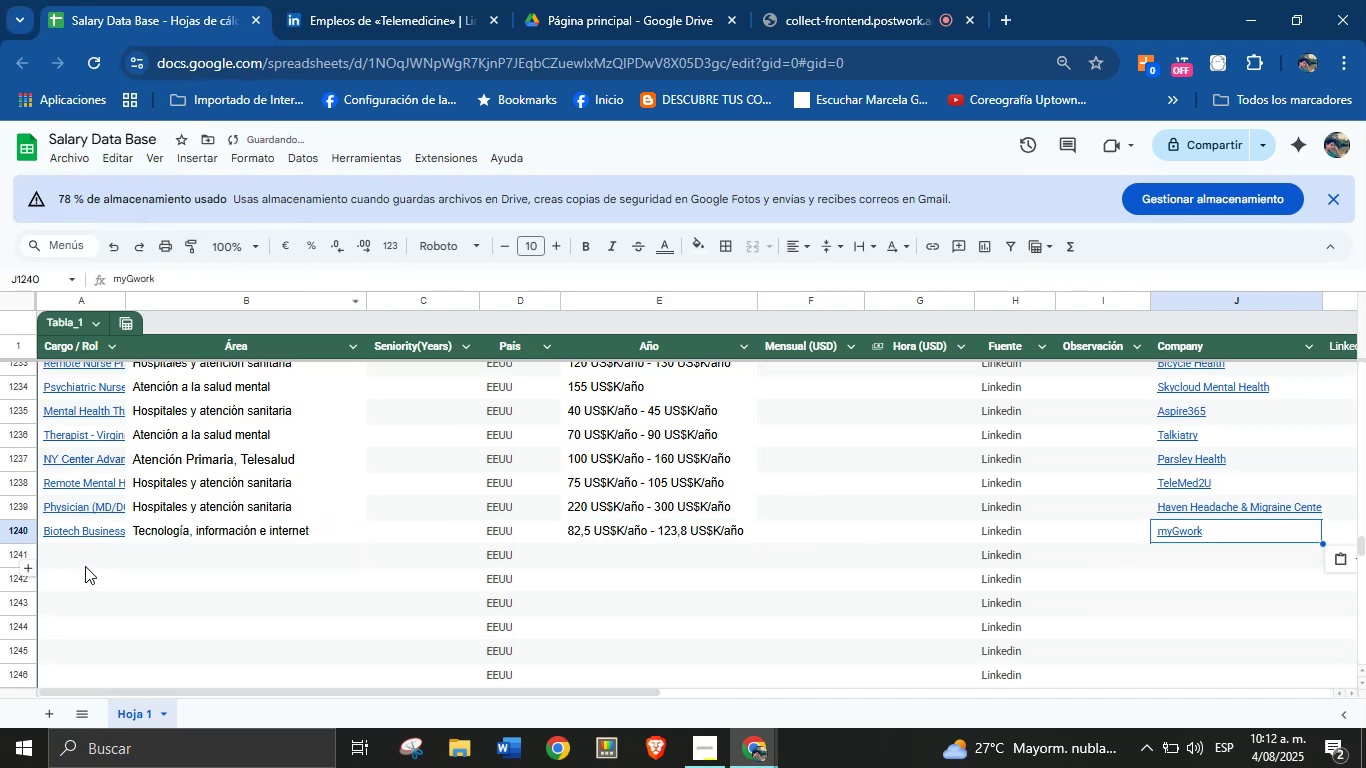 
left_click([85, 555])
 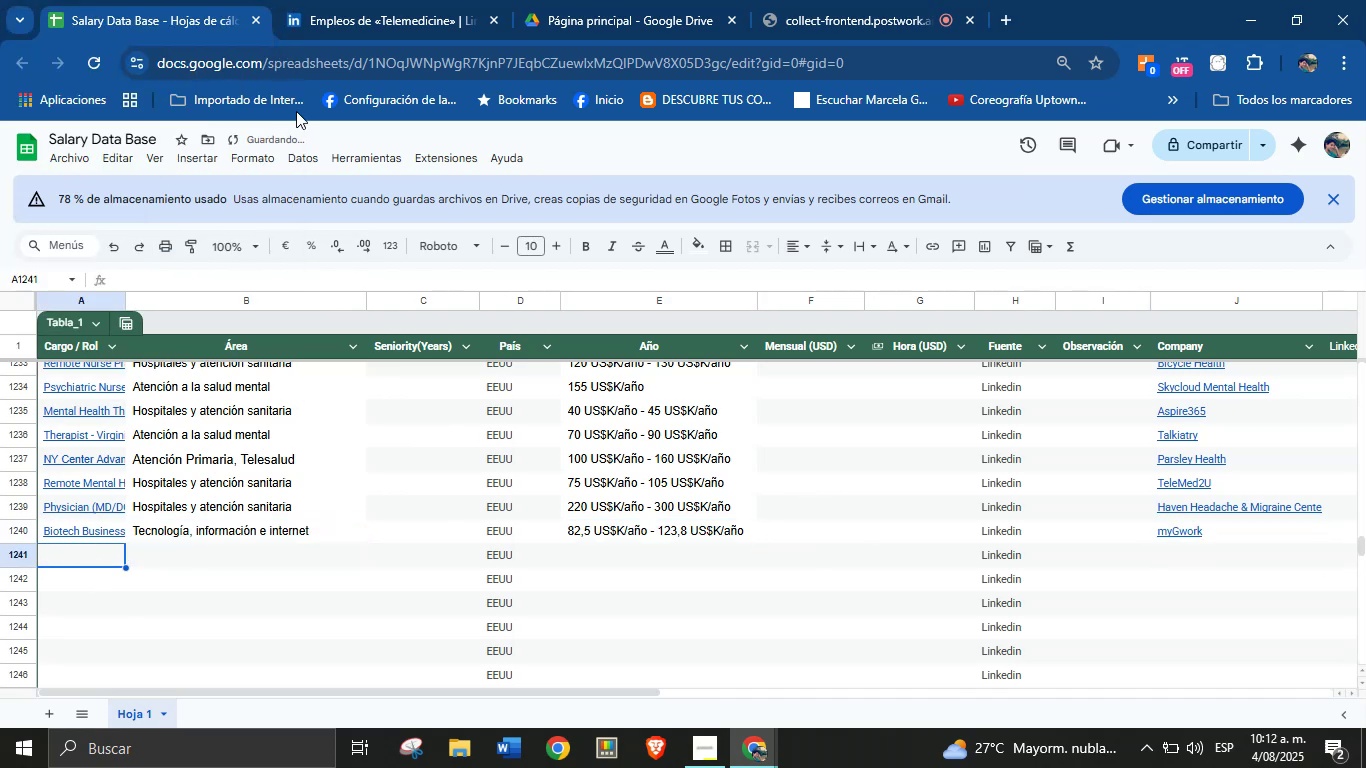 
left_click([331, 0])
 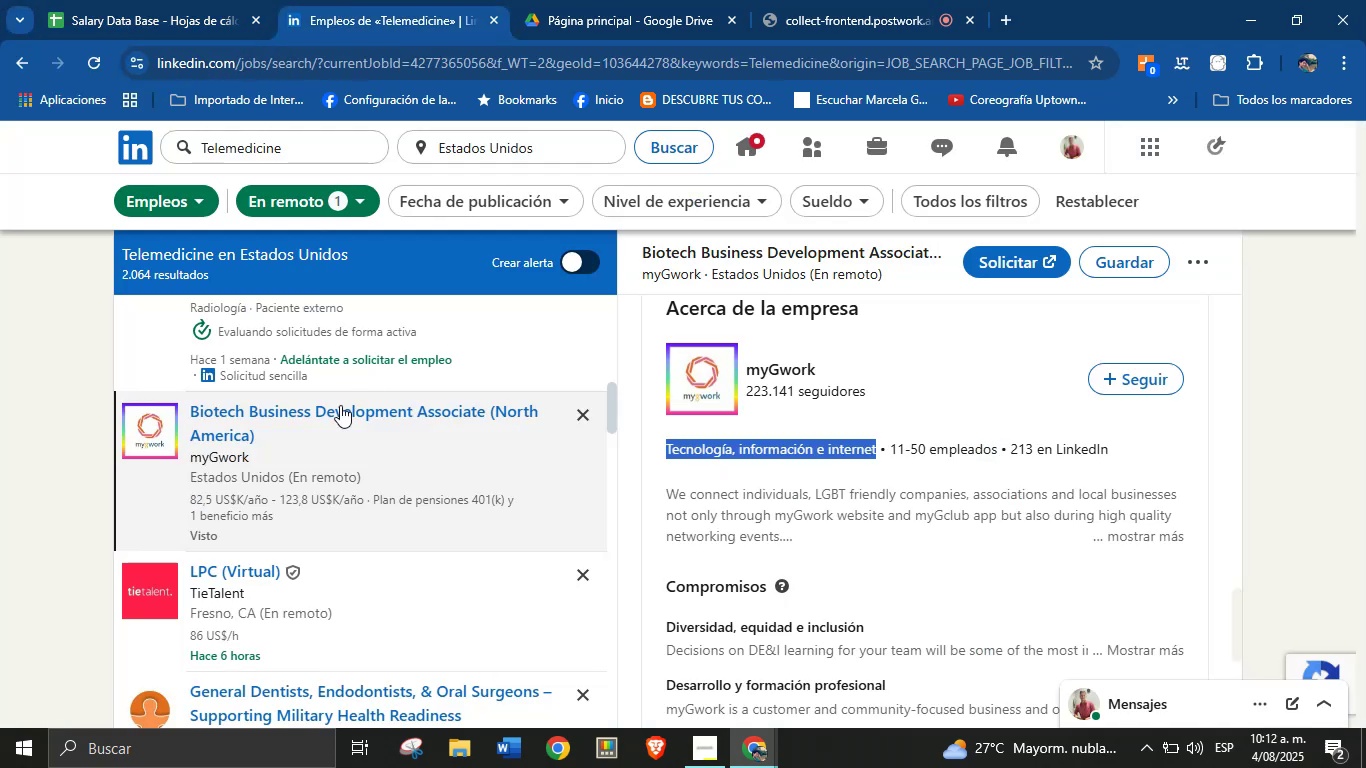 
scroll: coordinate [330, 491], scroll_direction: down, amount: 4.0
 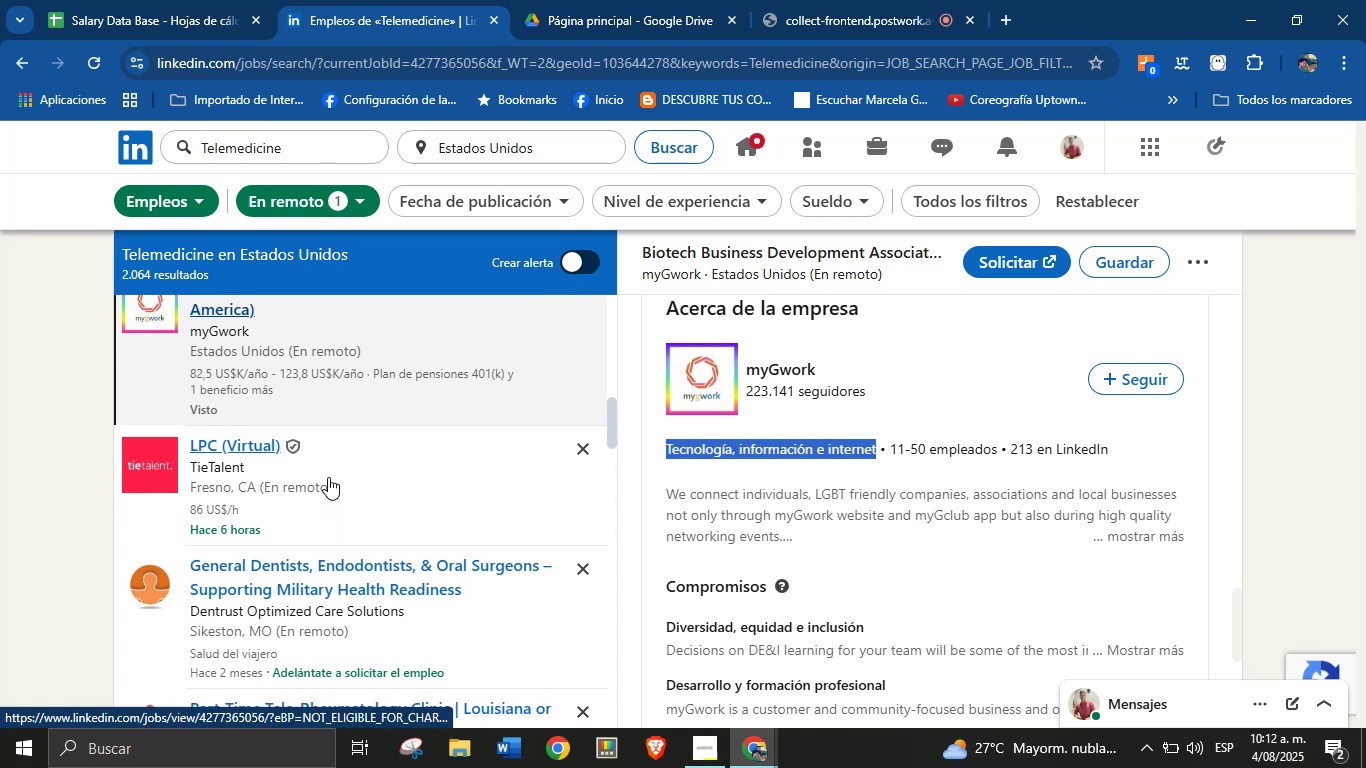 
left_click([329, 471])
 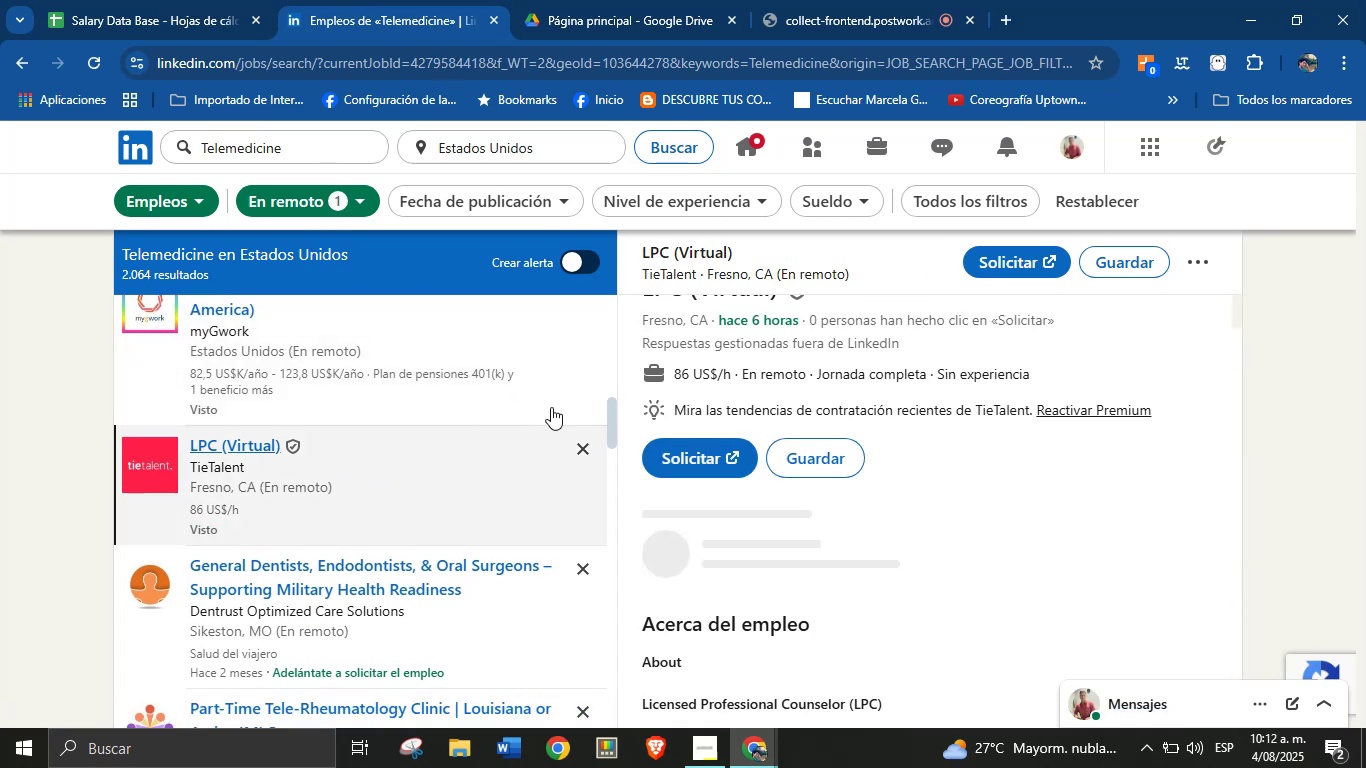 
scroll: coordinate [924, 438], scroll_direction: up, amount: 7.0
 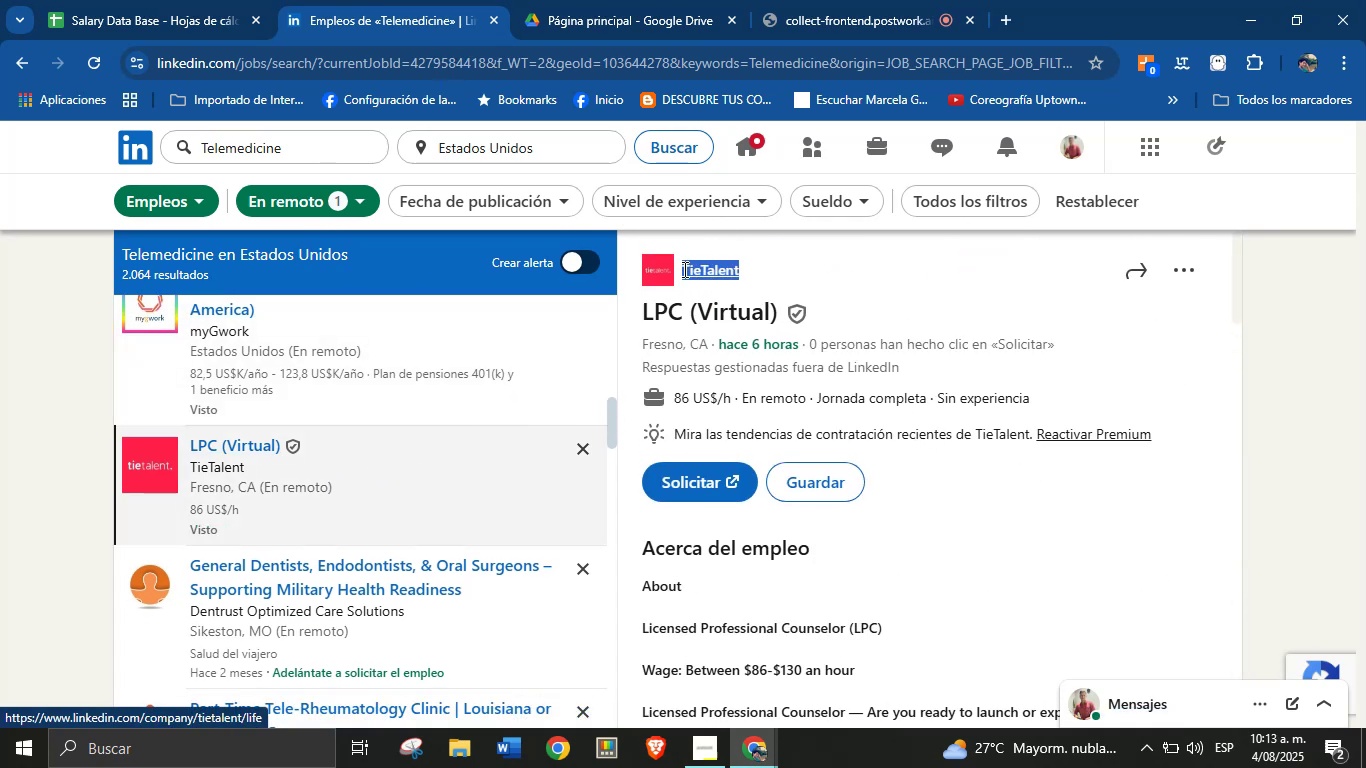 
key(Alt+AltLeft)
 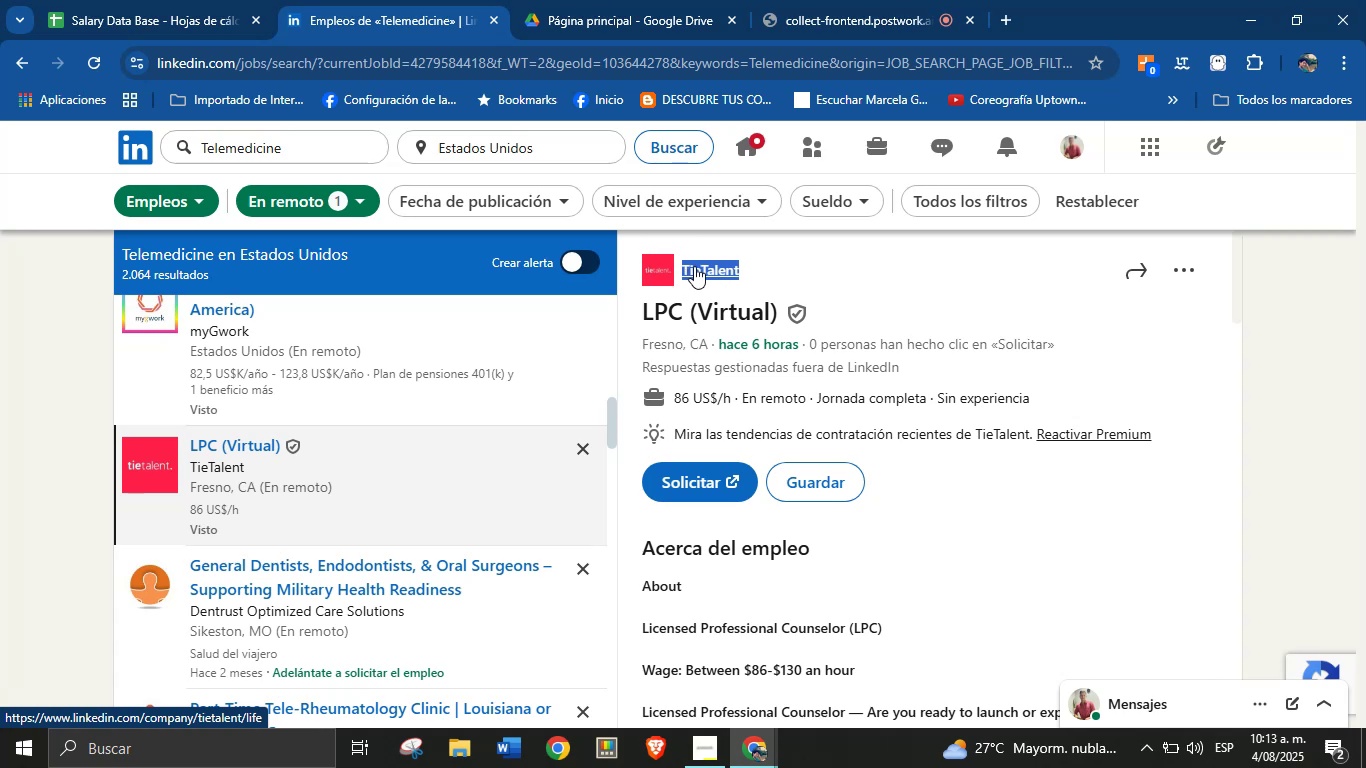 
key(Alt+Control+ControlLeft)
 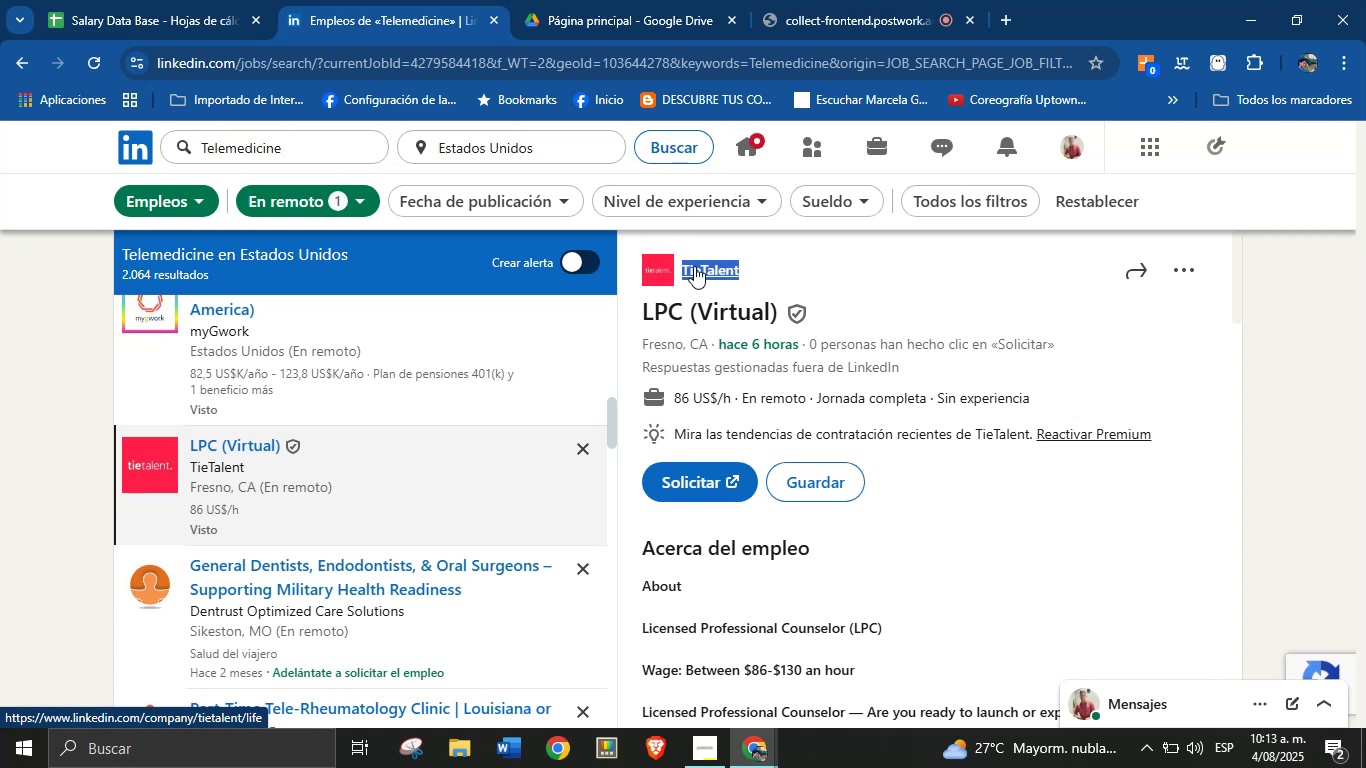 
key(Alt+Control+C)
 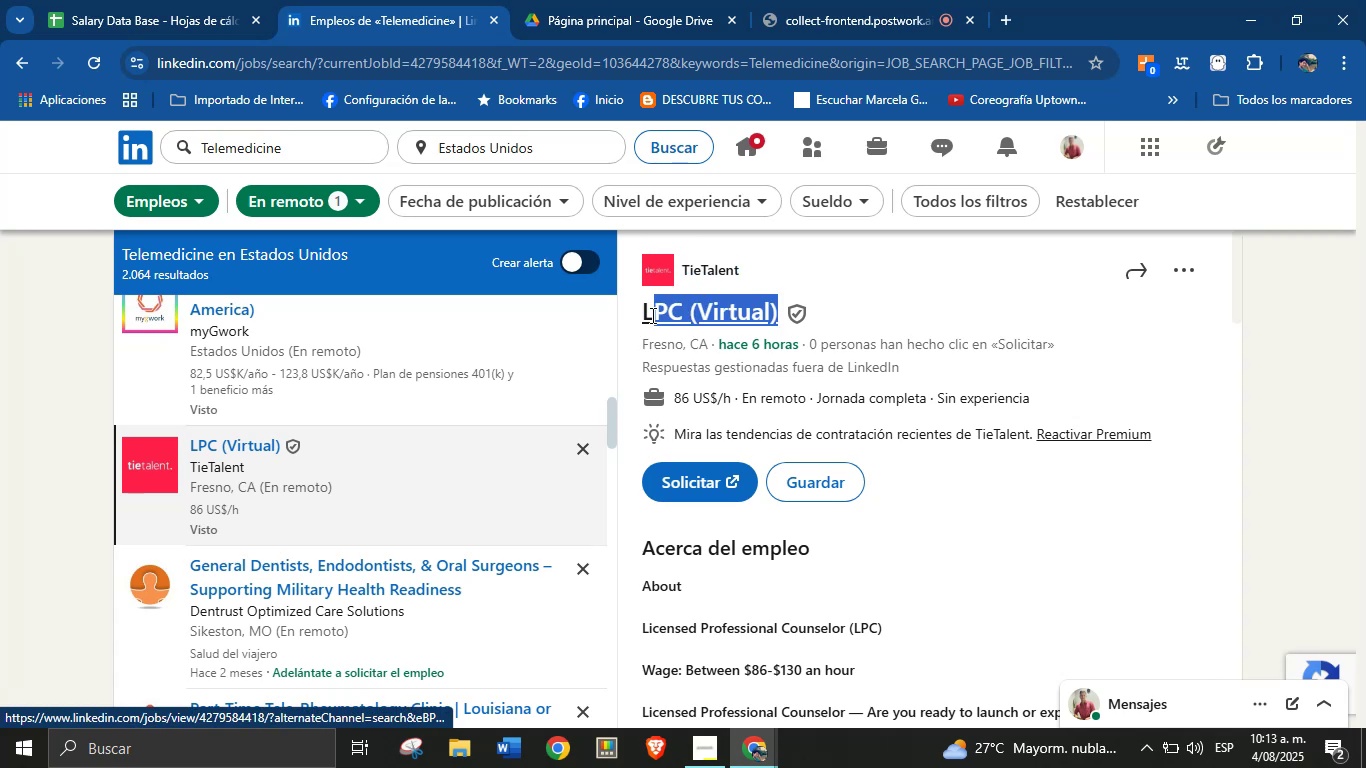 
key(Alt+Control+ControlLeft)
 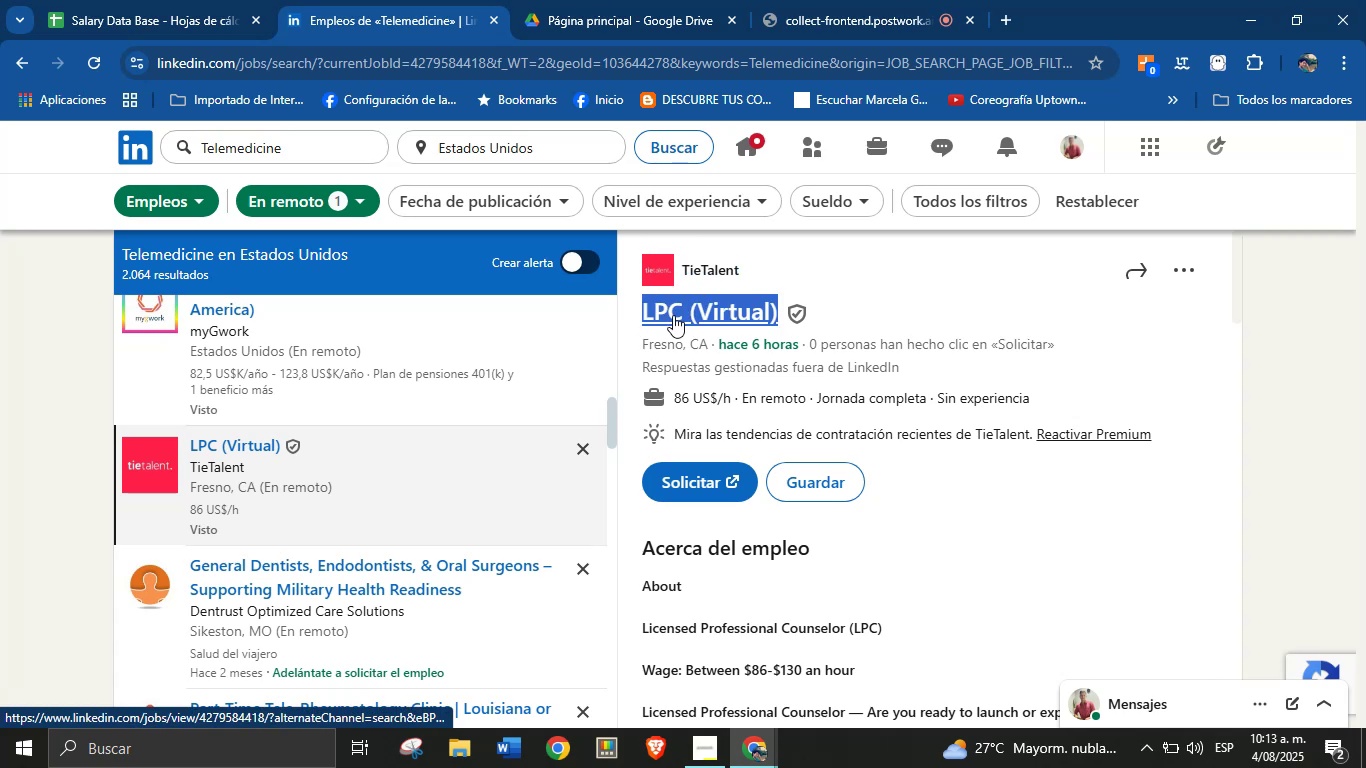 
key(Alt+AltLeft)
 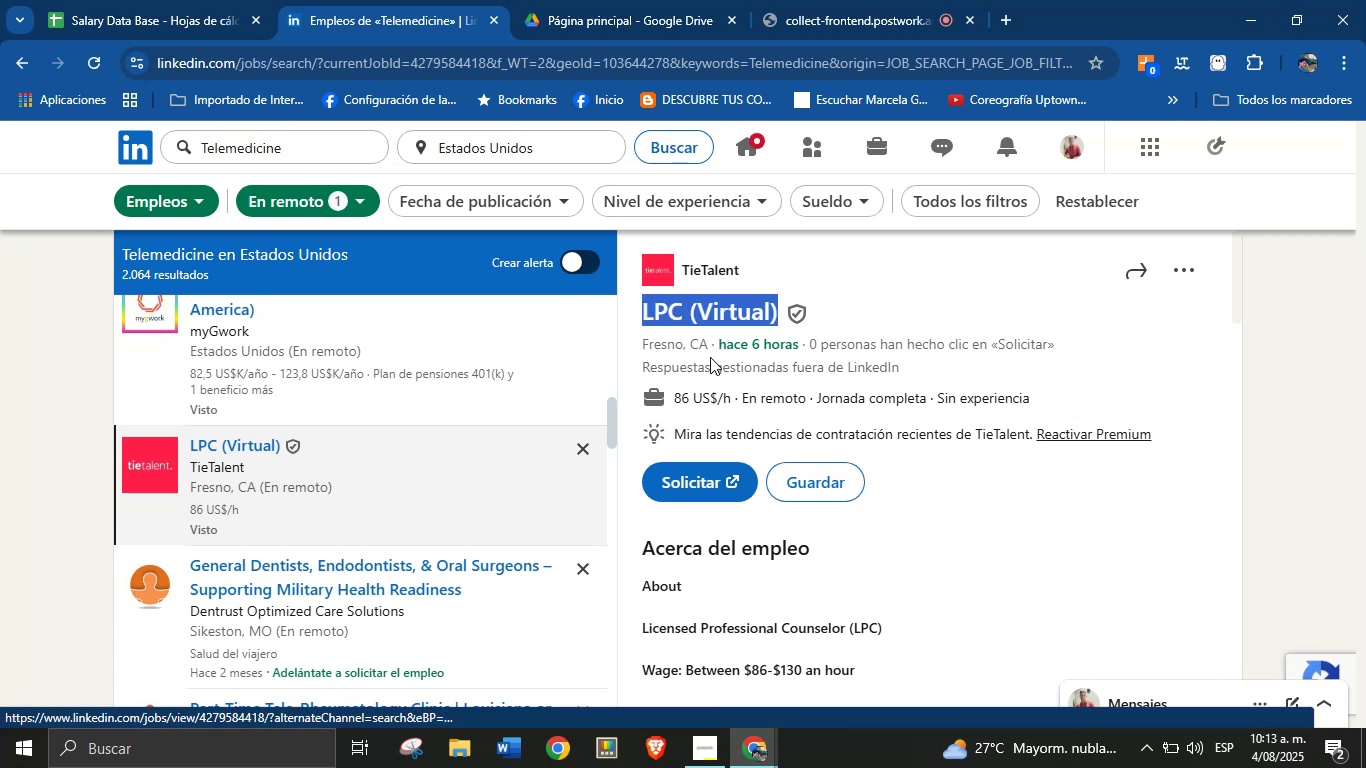 
key(Alt+Control+C)
 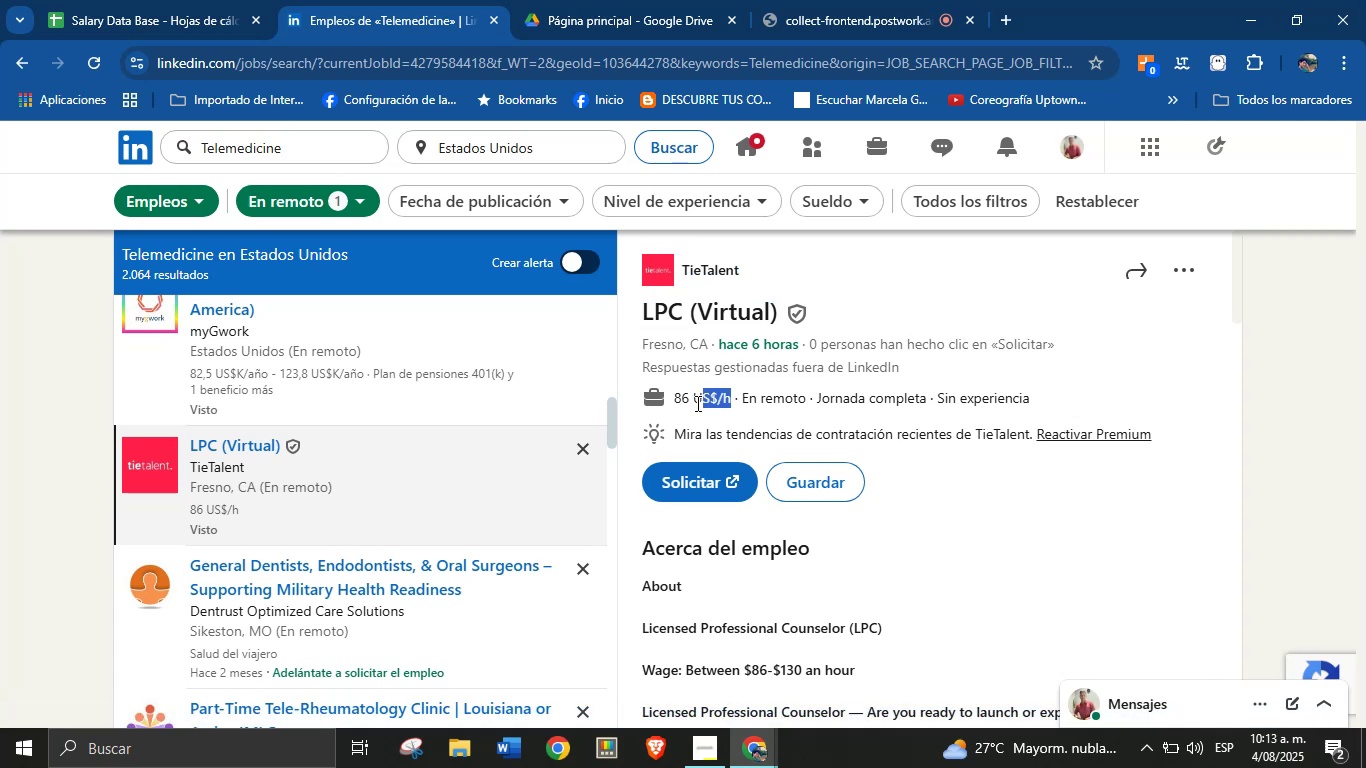 
key(Alt+Control+ControlLeft)
 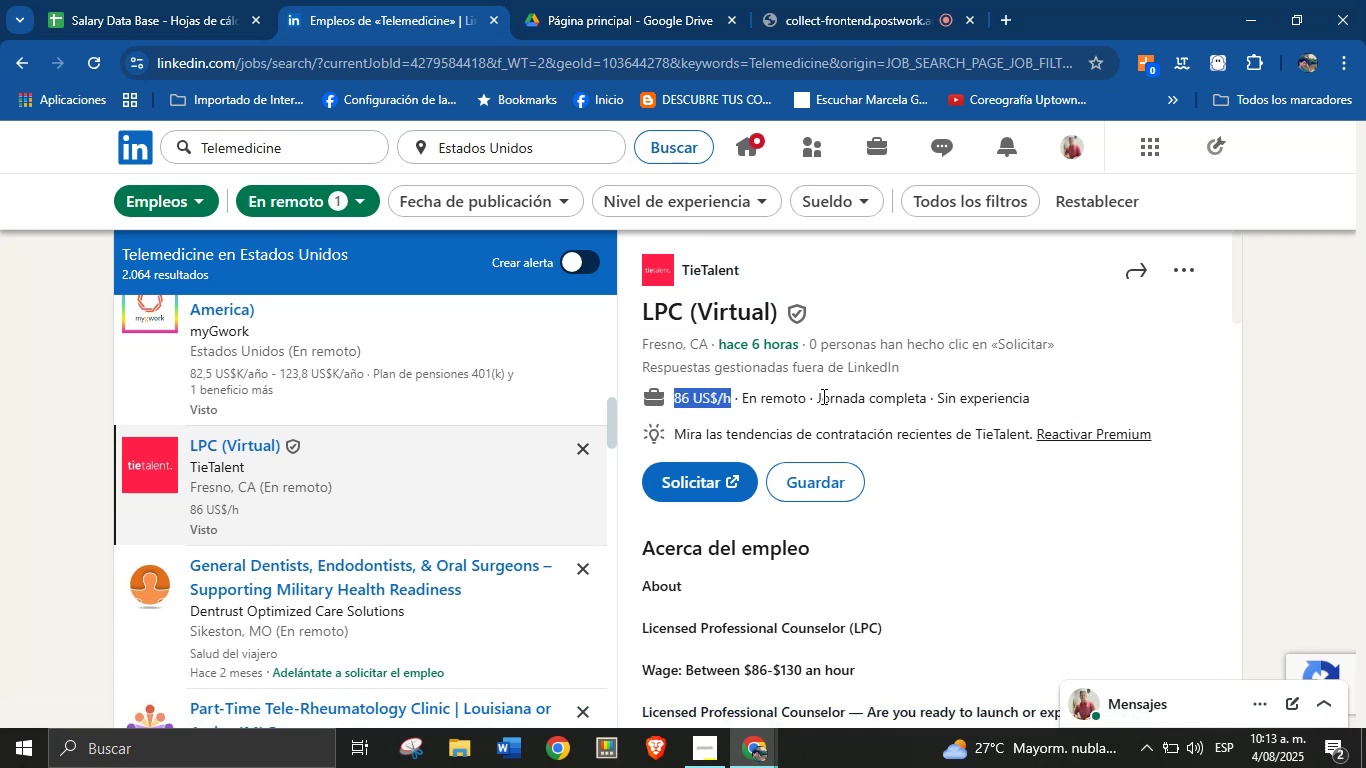 
key(Alt+AltLeft)
 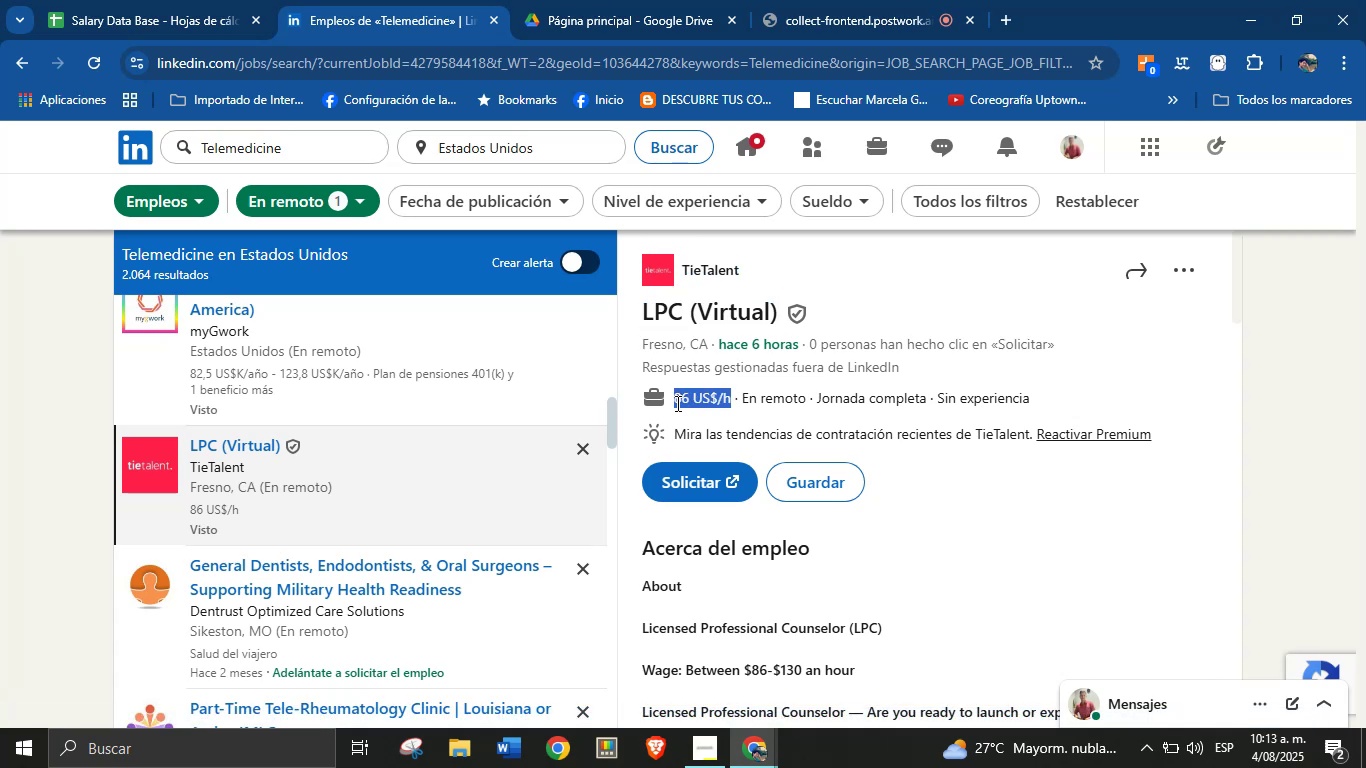 
key(Alt+Control+C)
 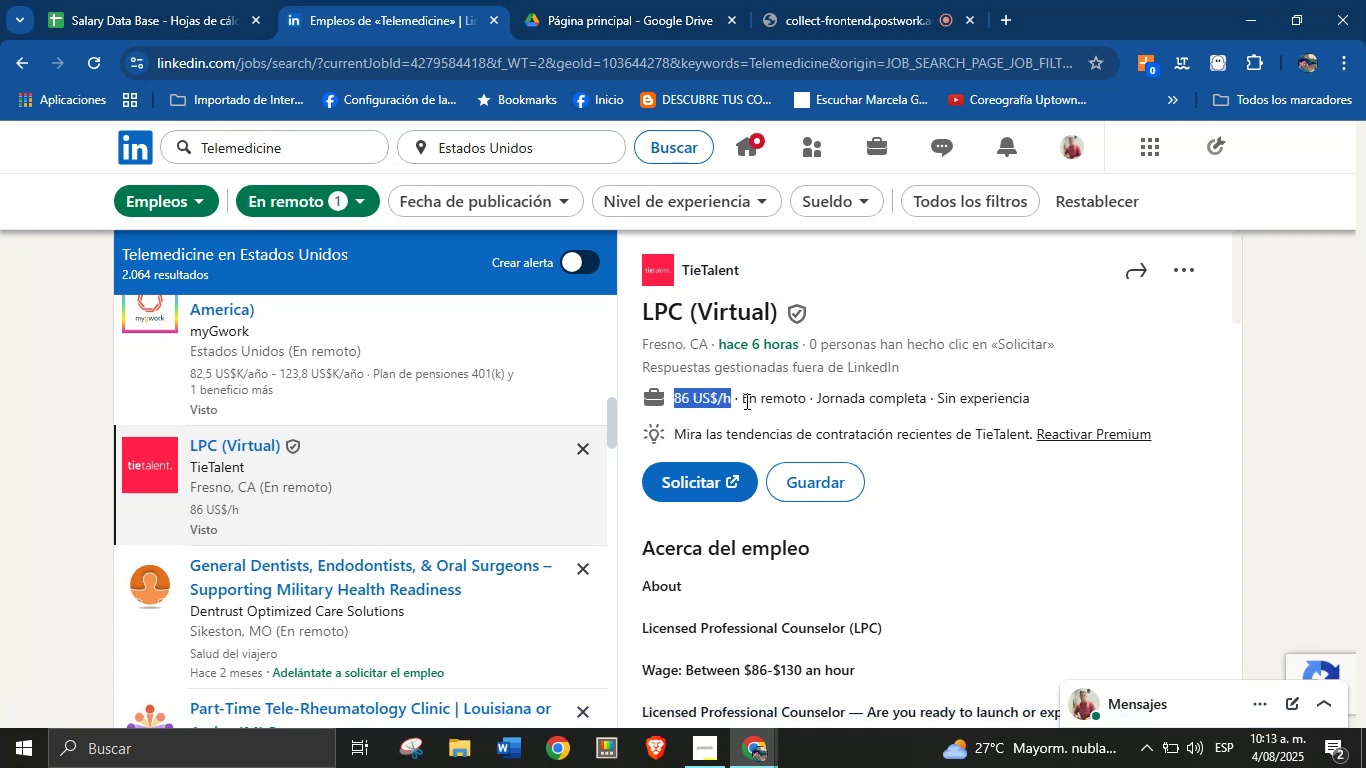 
scroll: coordinate [845, 454], scroll_direction: down, amount: 11.0
 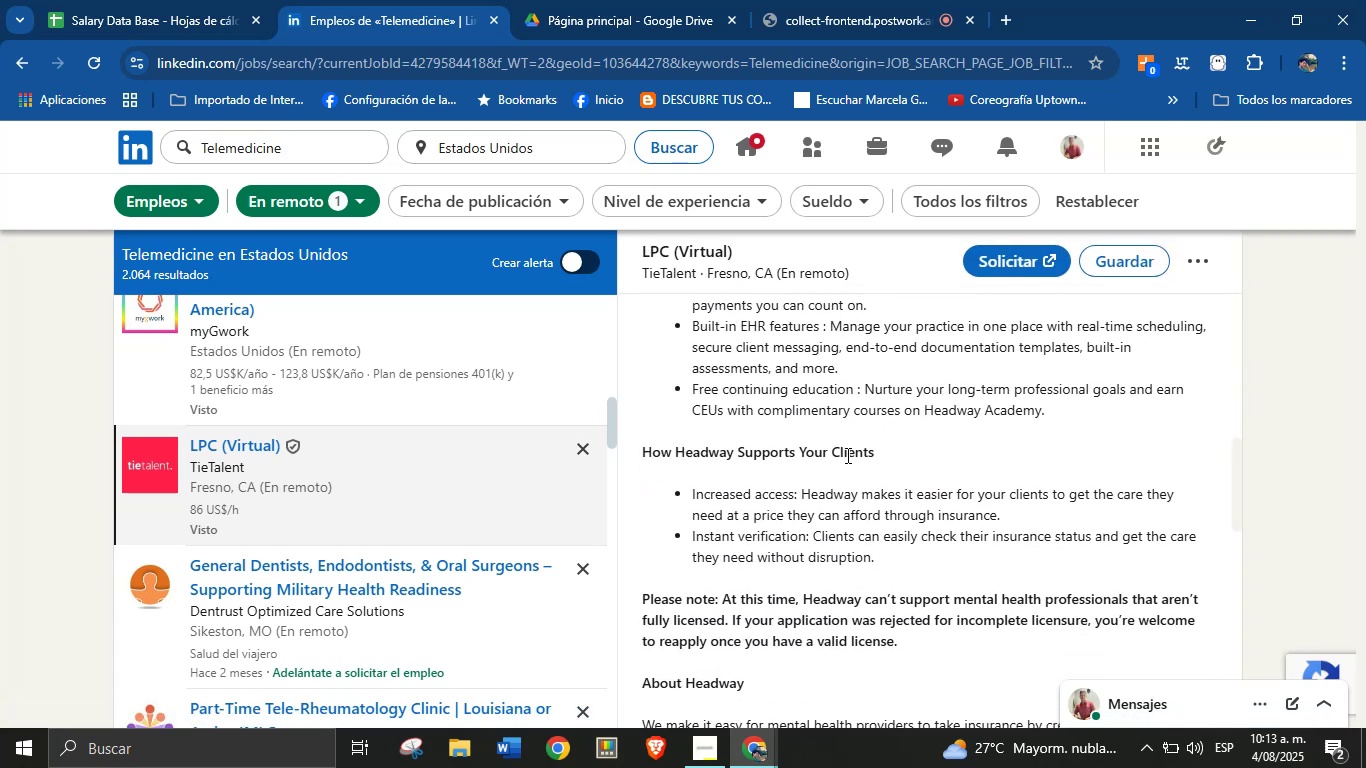 
scroll: coordinate [845, 455], scroll_direction: up, amount: 1.0
 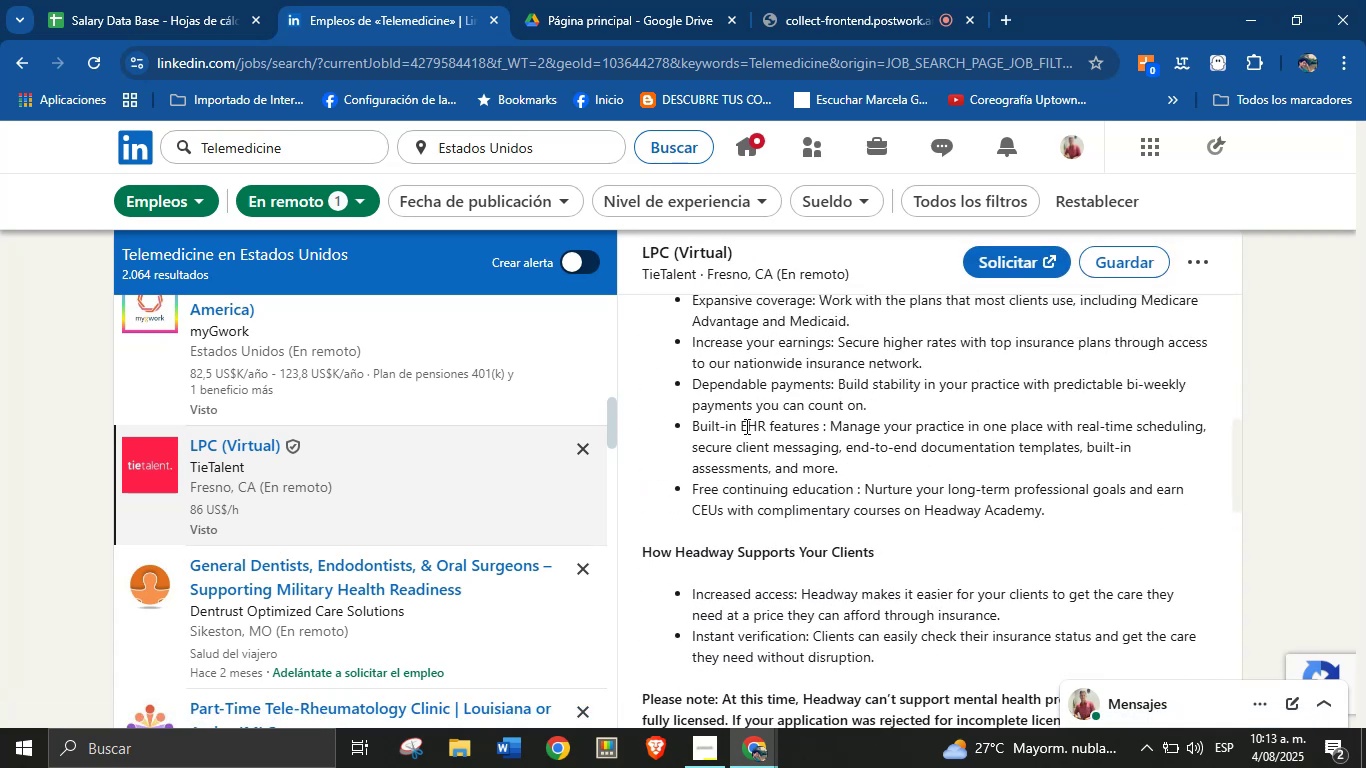 
scroll: coordinate [837, 508], scroll_direction: down, amount: 10.0
 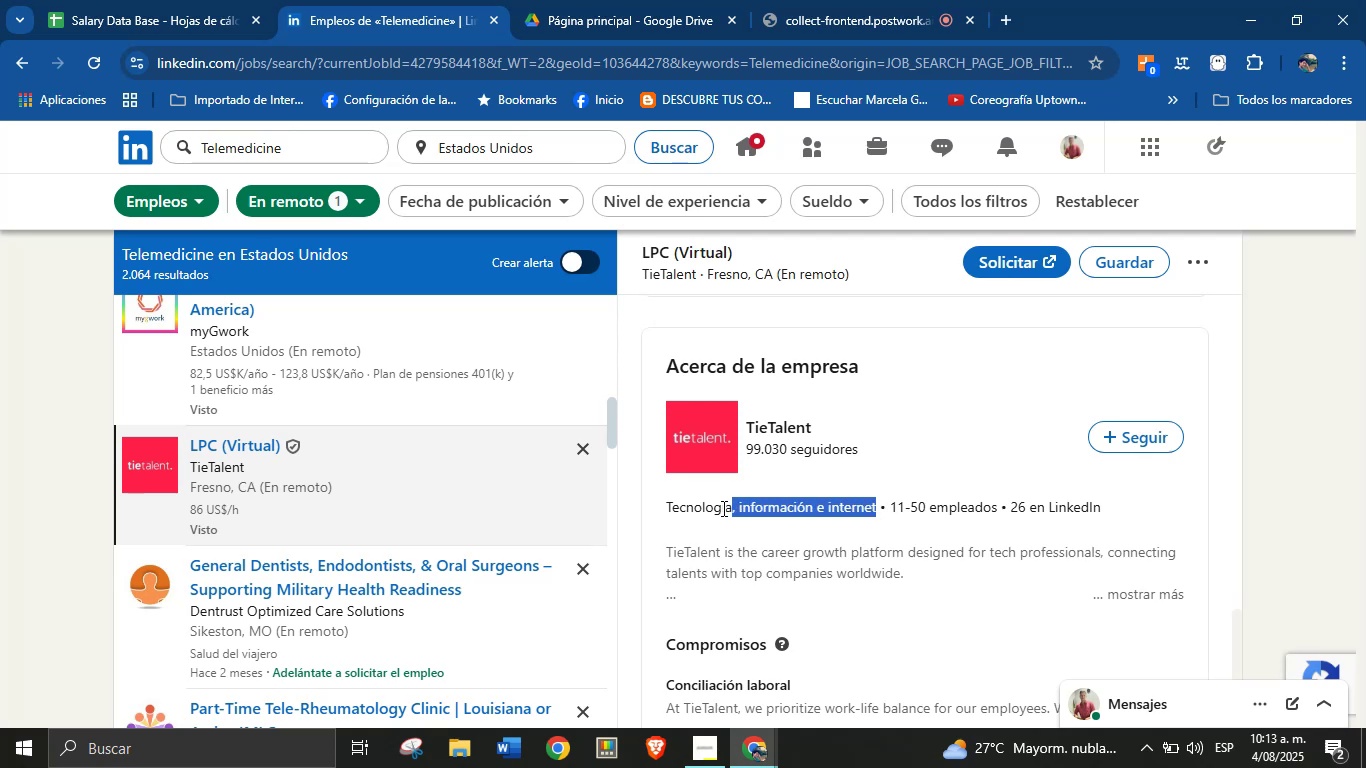 
key(Alt+Control+ControlLeft)
 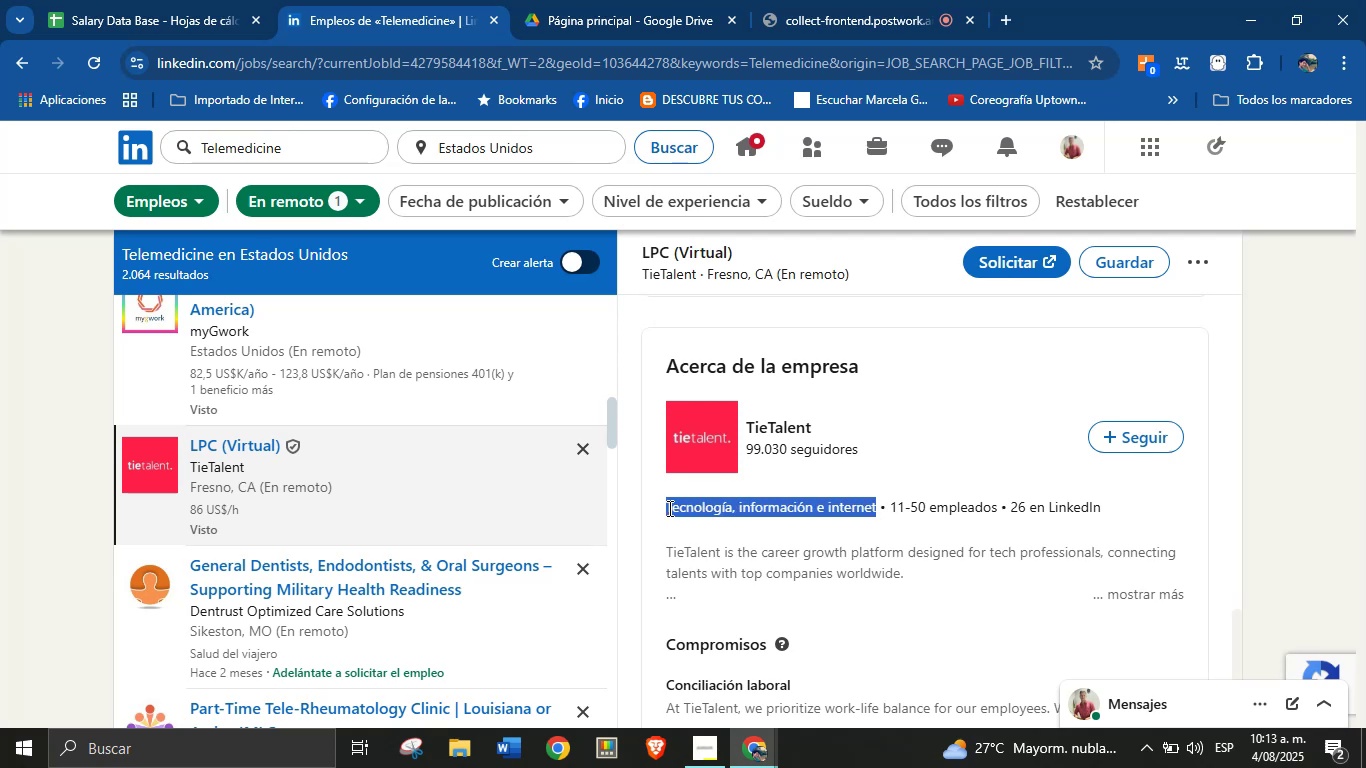 
key(Alt+AltLeft)
 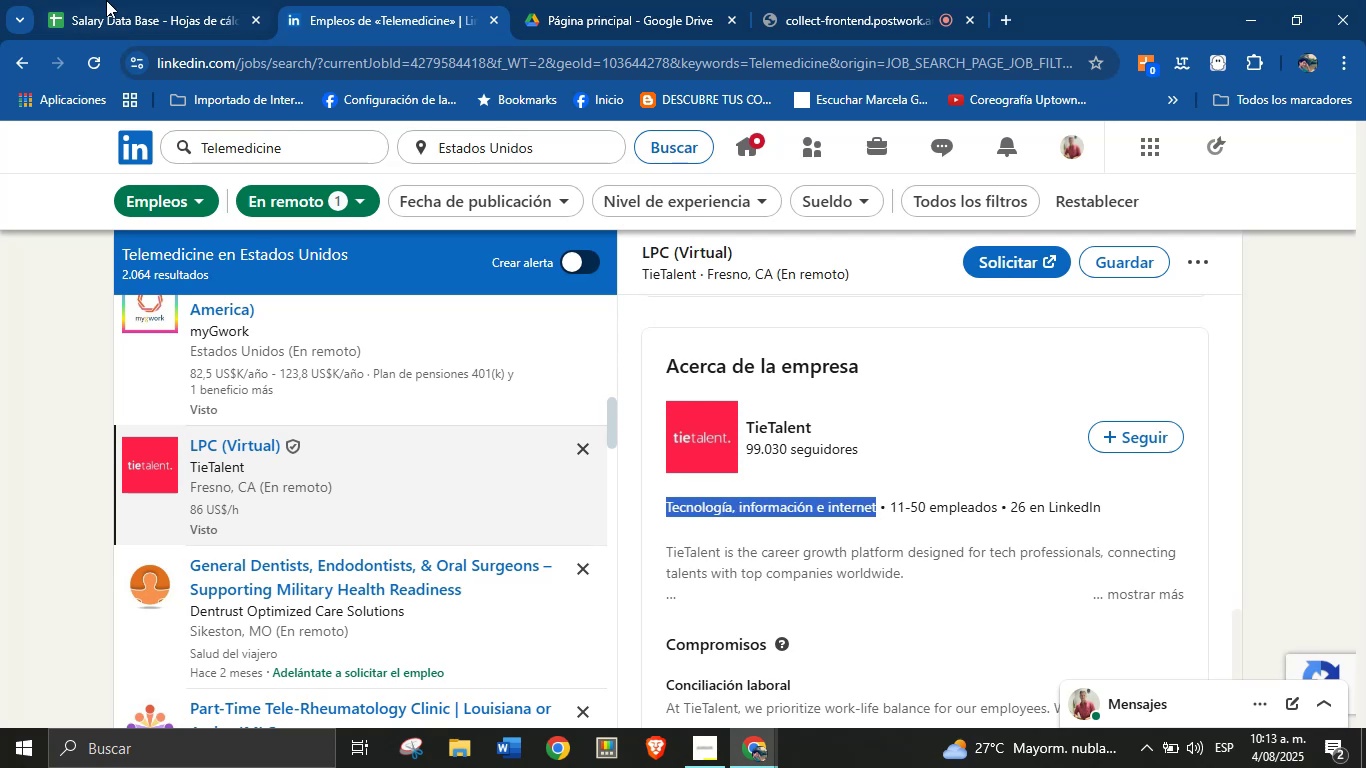 
key(Alt+Control+C)
 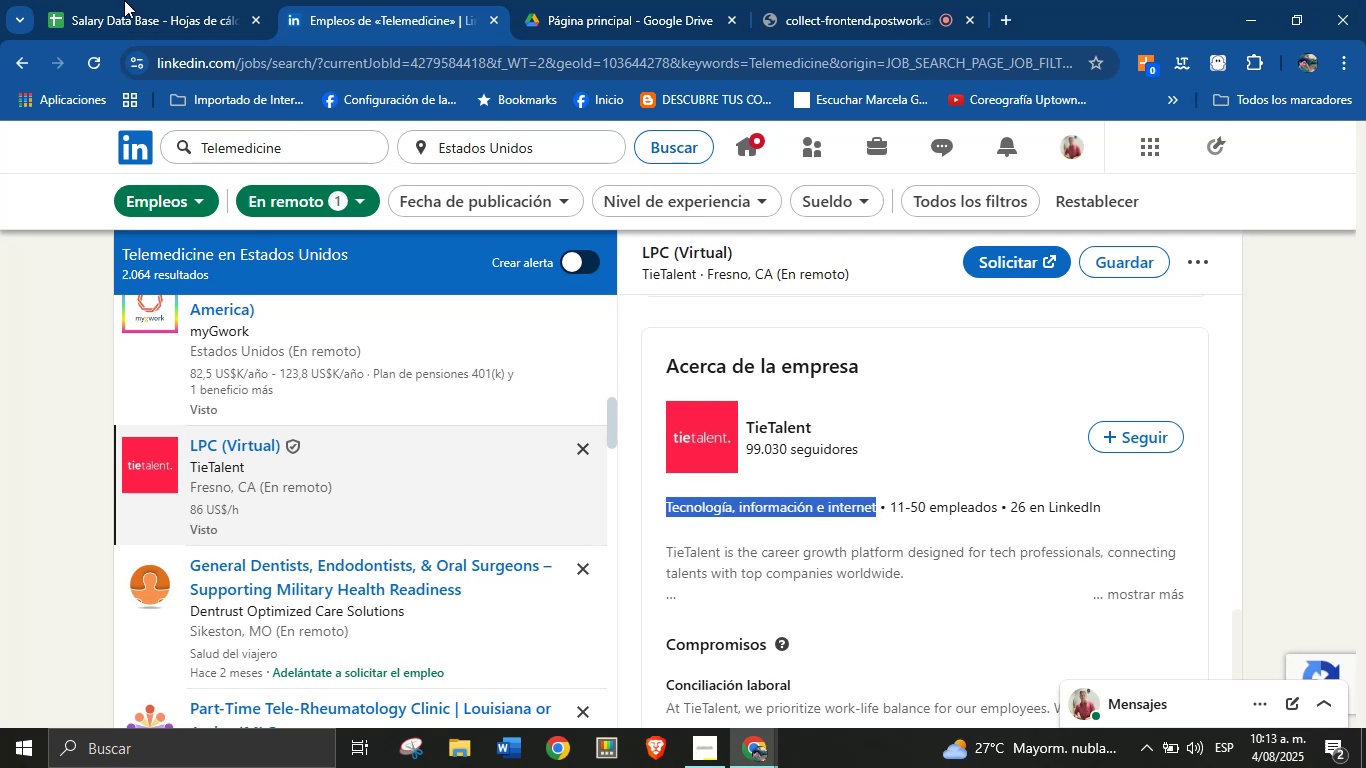 
left_click([105, 0])
 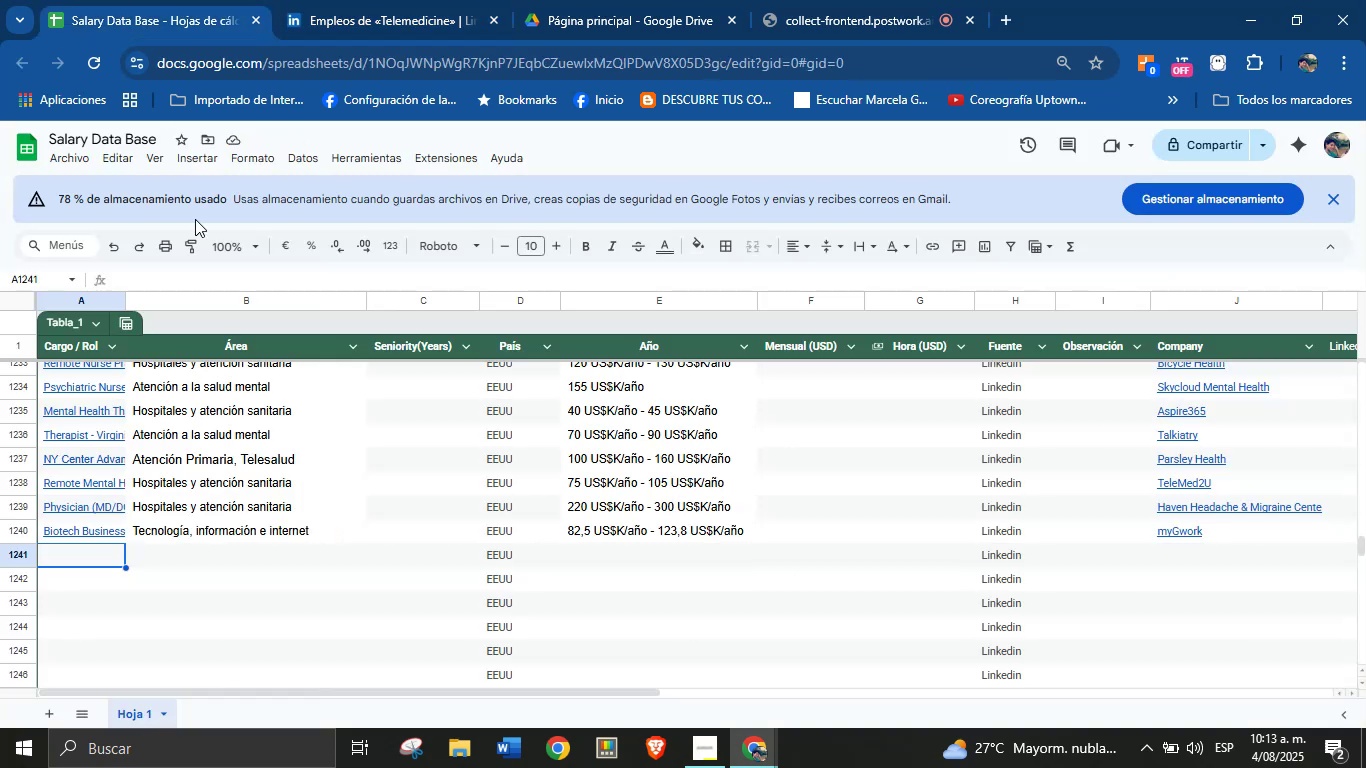 
key(Meta+MetaLeft)
 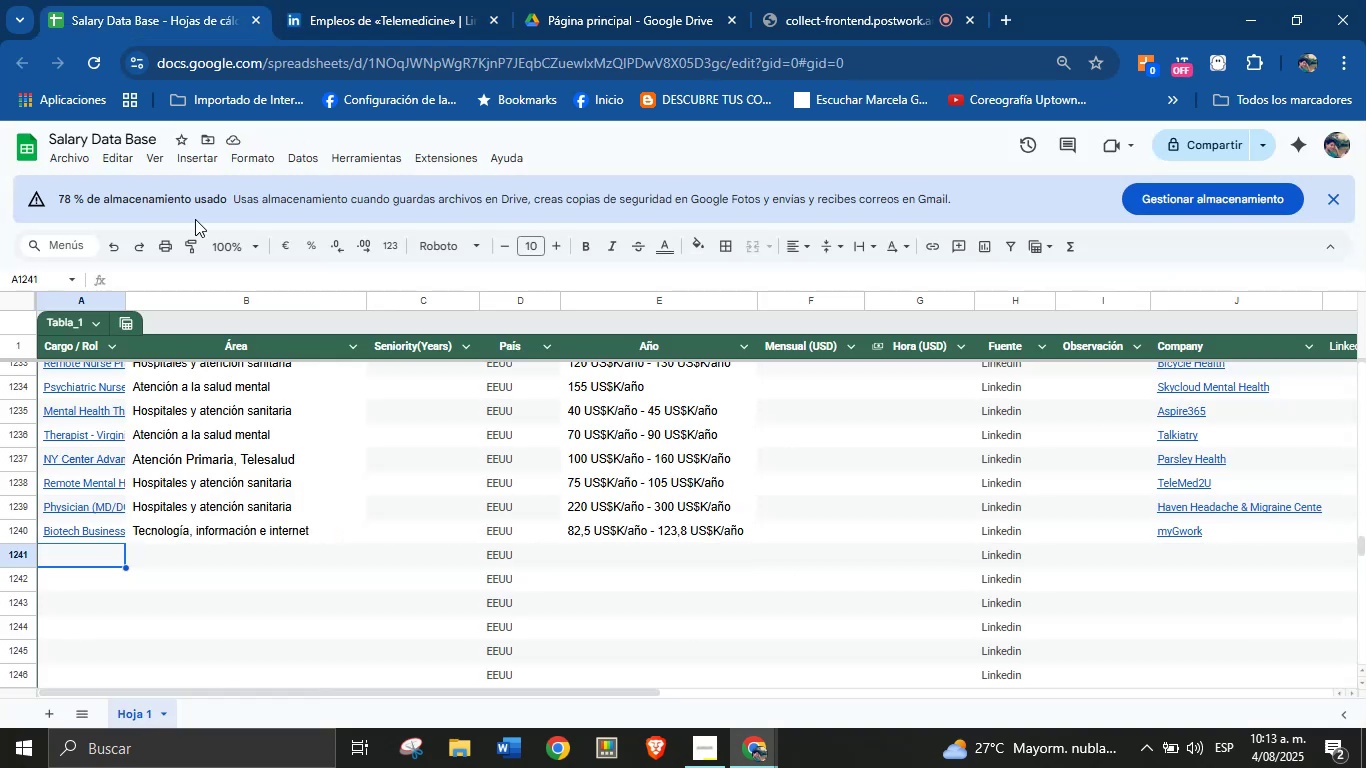 
key(Meta+MetaLeft)
 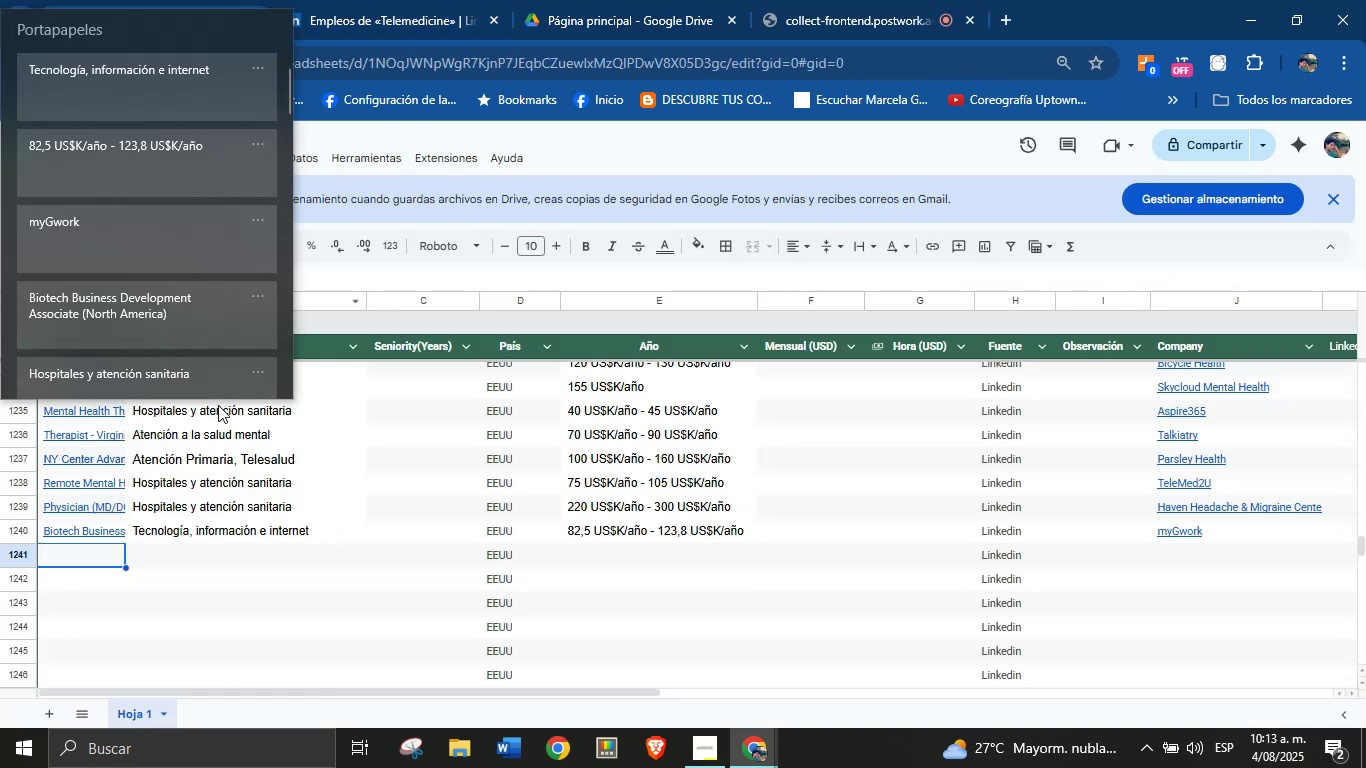 
key(Meta+V)
 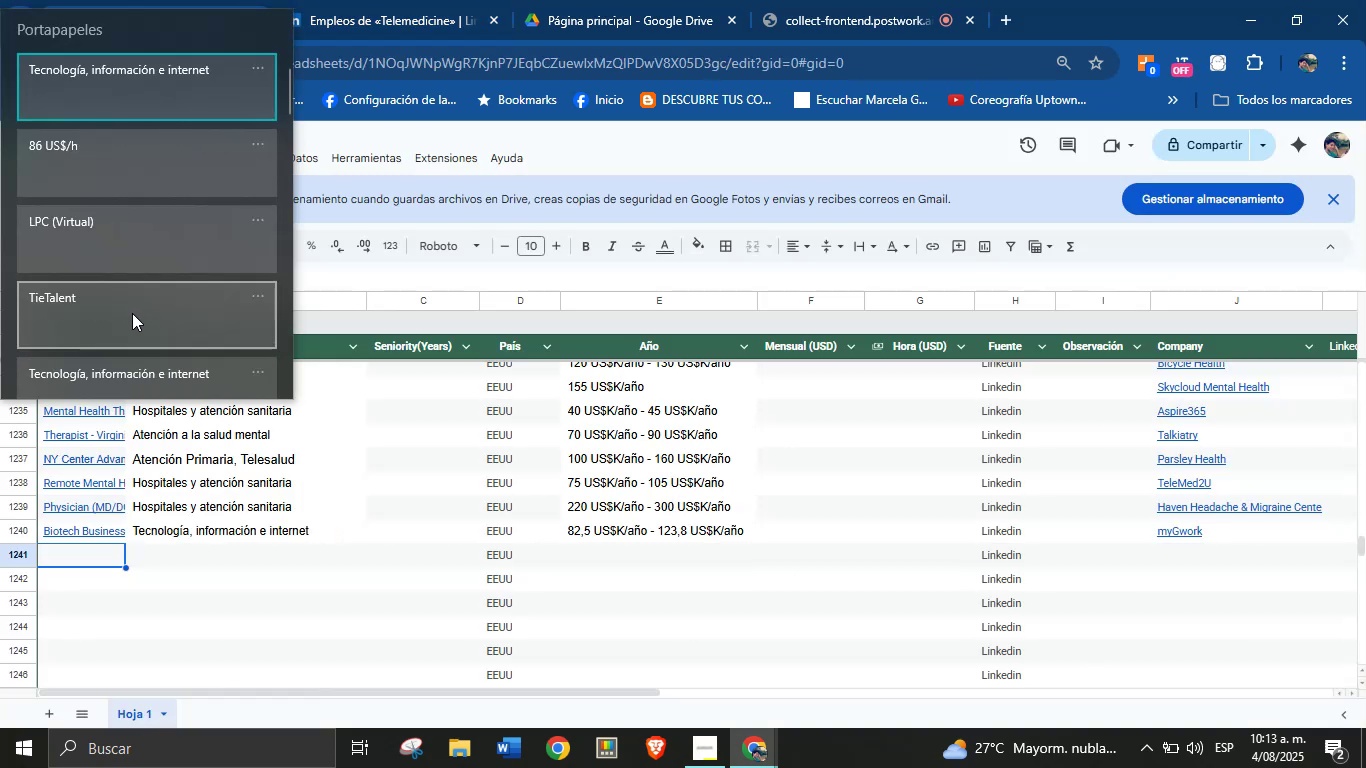 
key(Control+ControlLeft)
 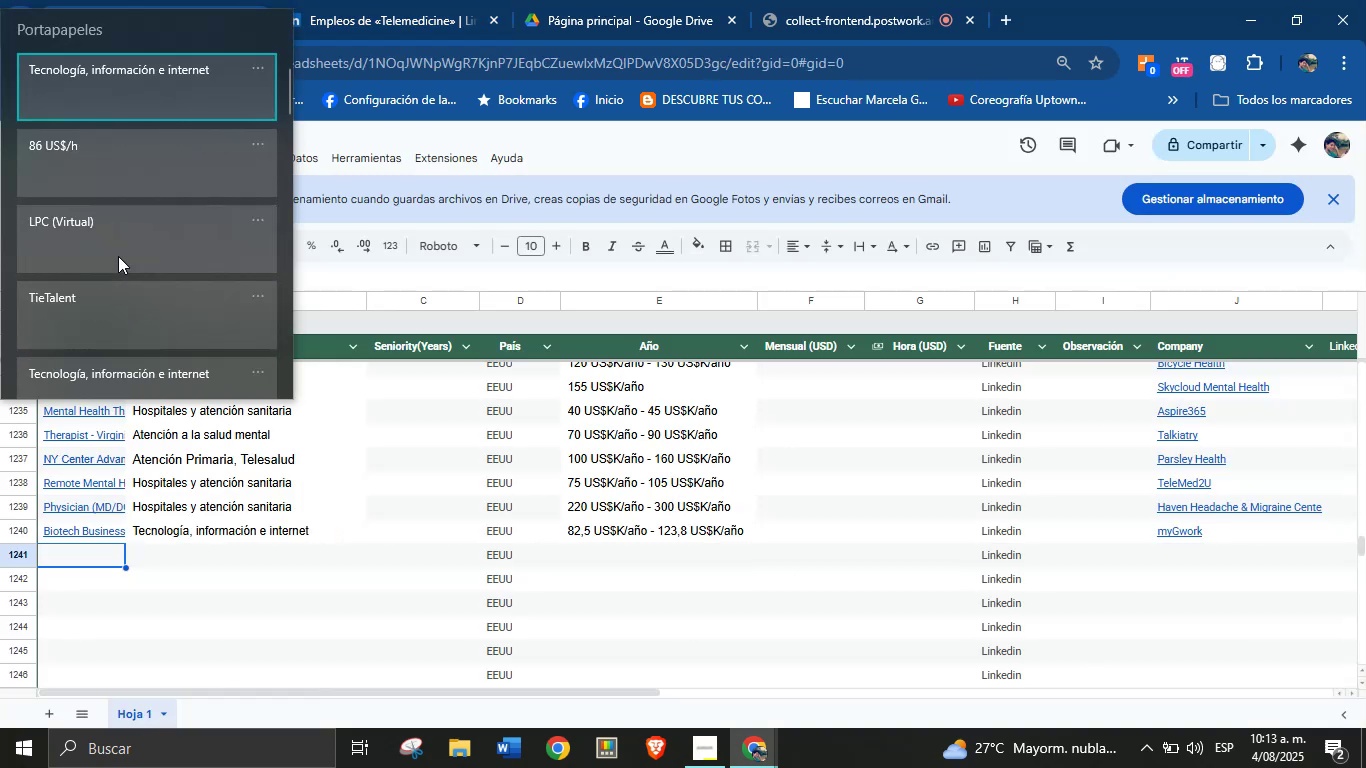 
hold_key(key=V, duration=1.39)
 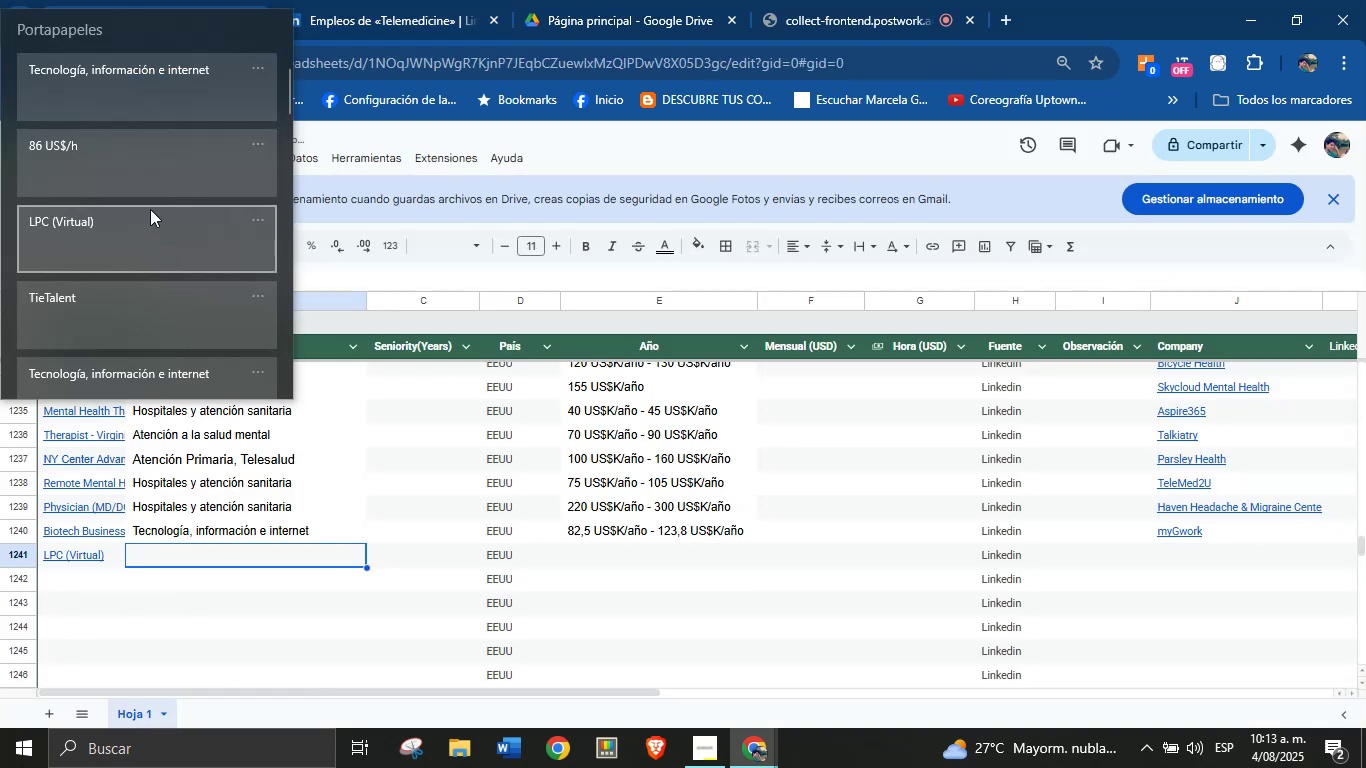 
key(Meta+MetaLeft)
 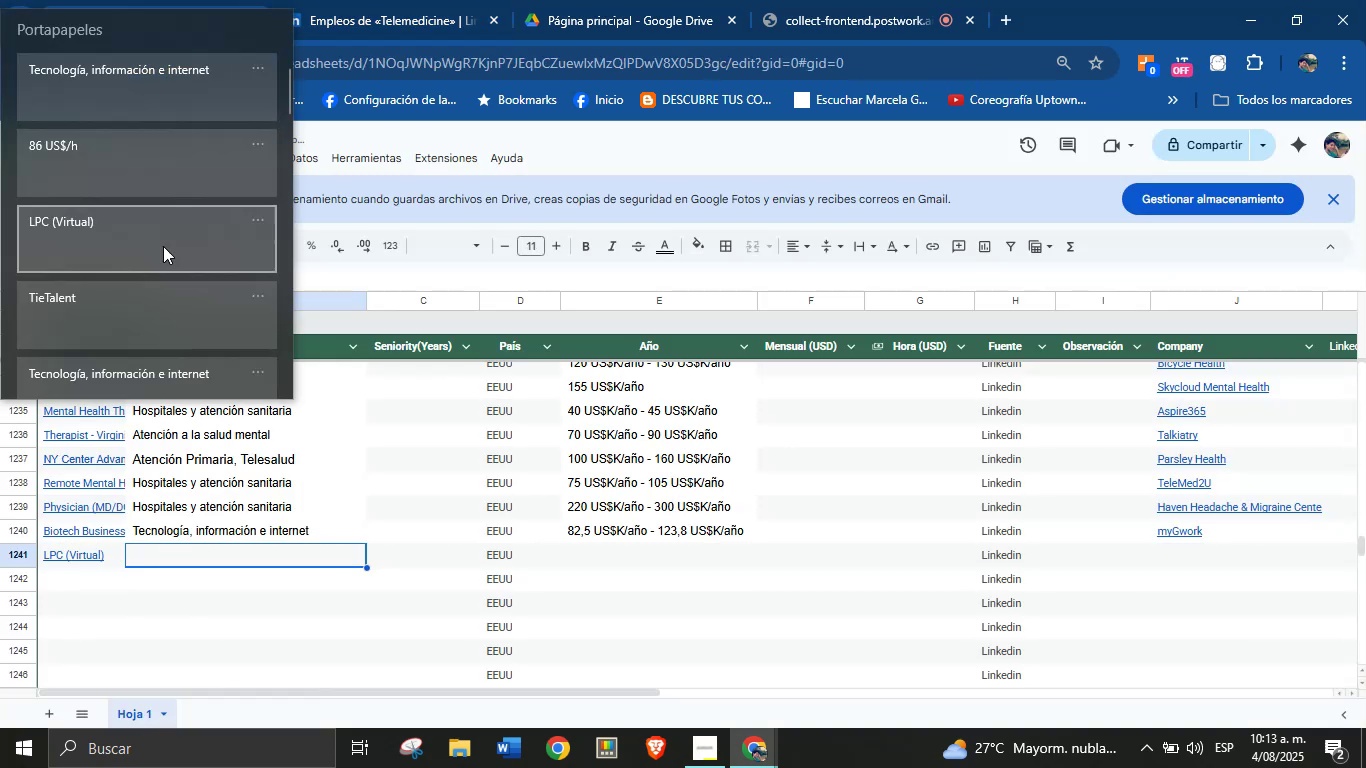 
key(Meta+MetaLeft)
 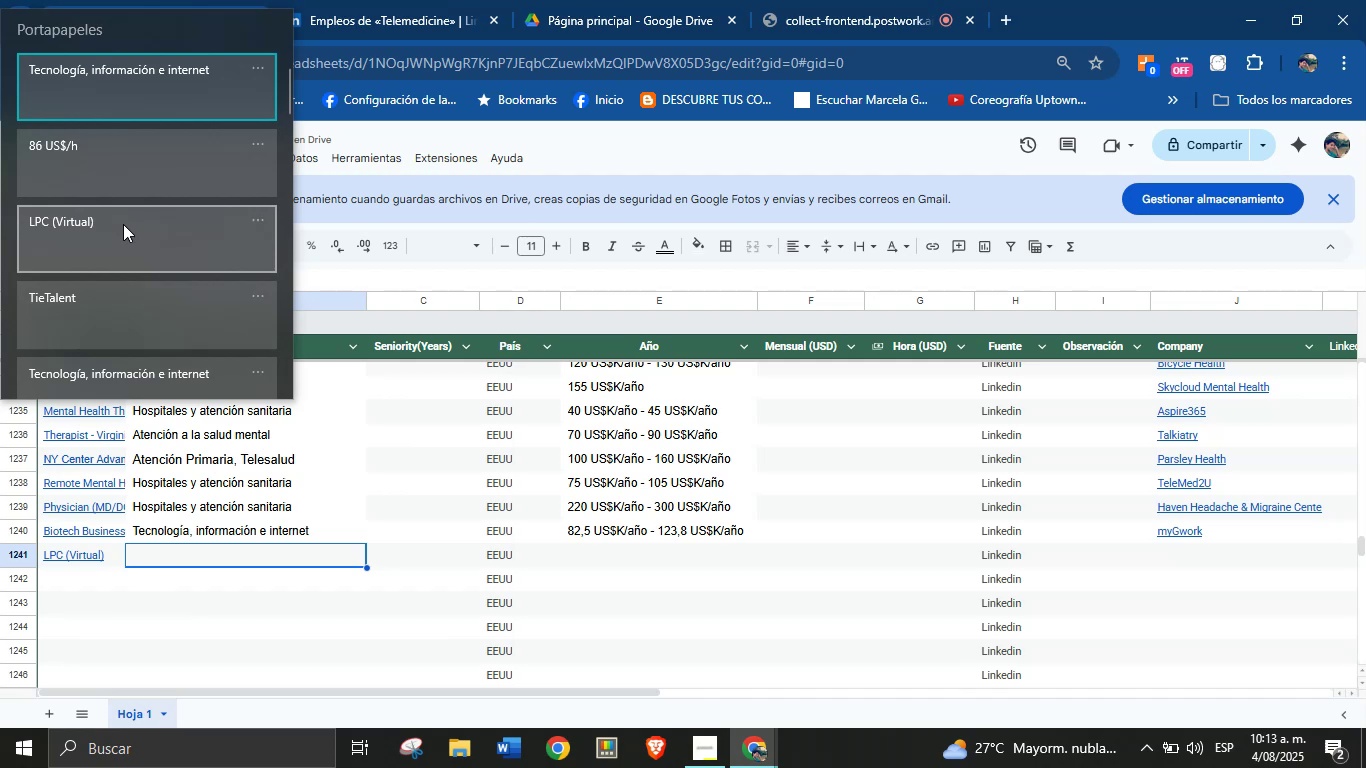 
wait(5.26)
 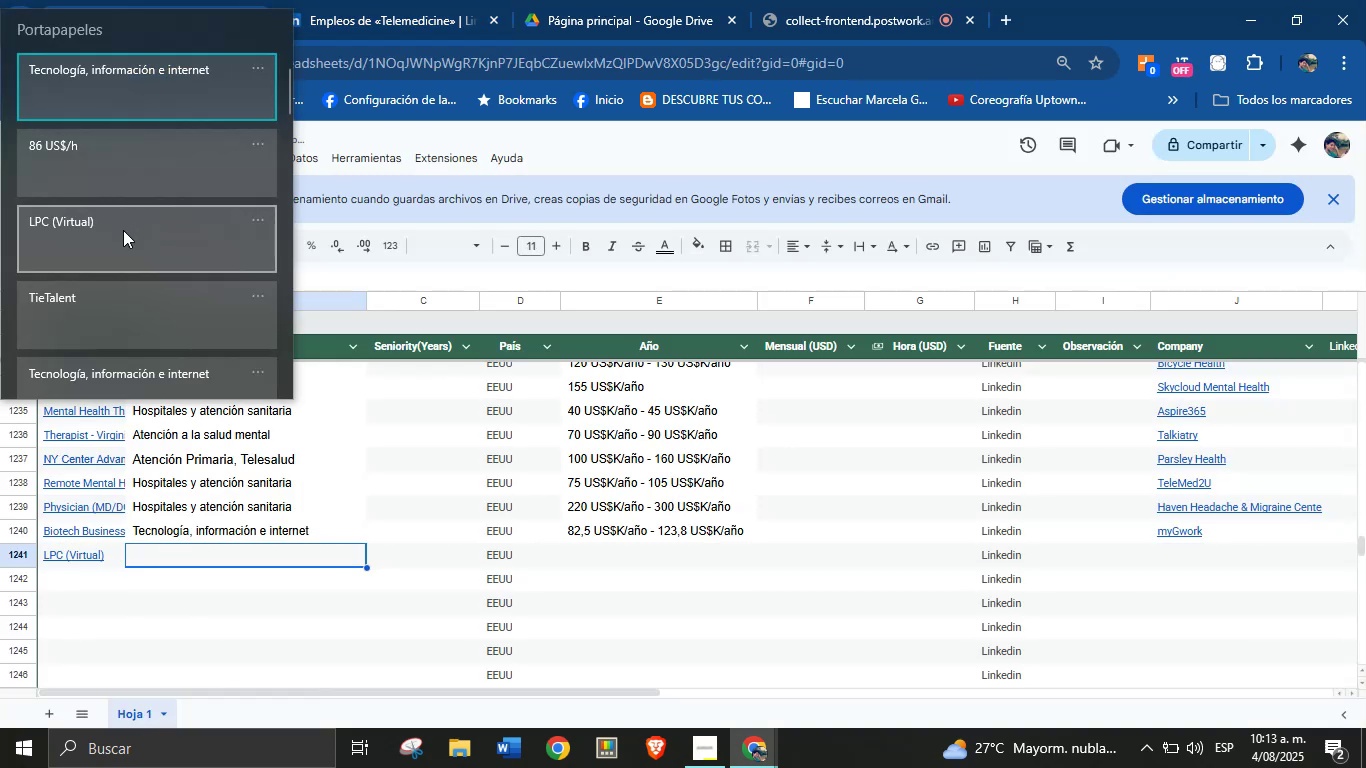 
left_click([126, 119])
 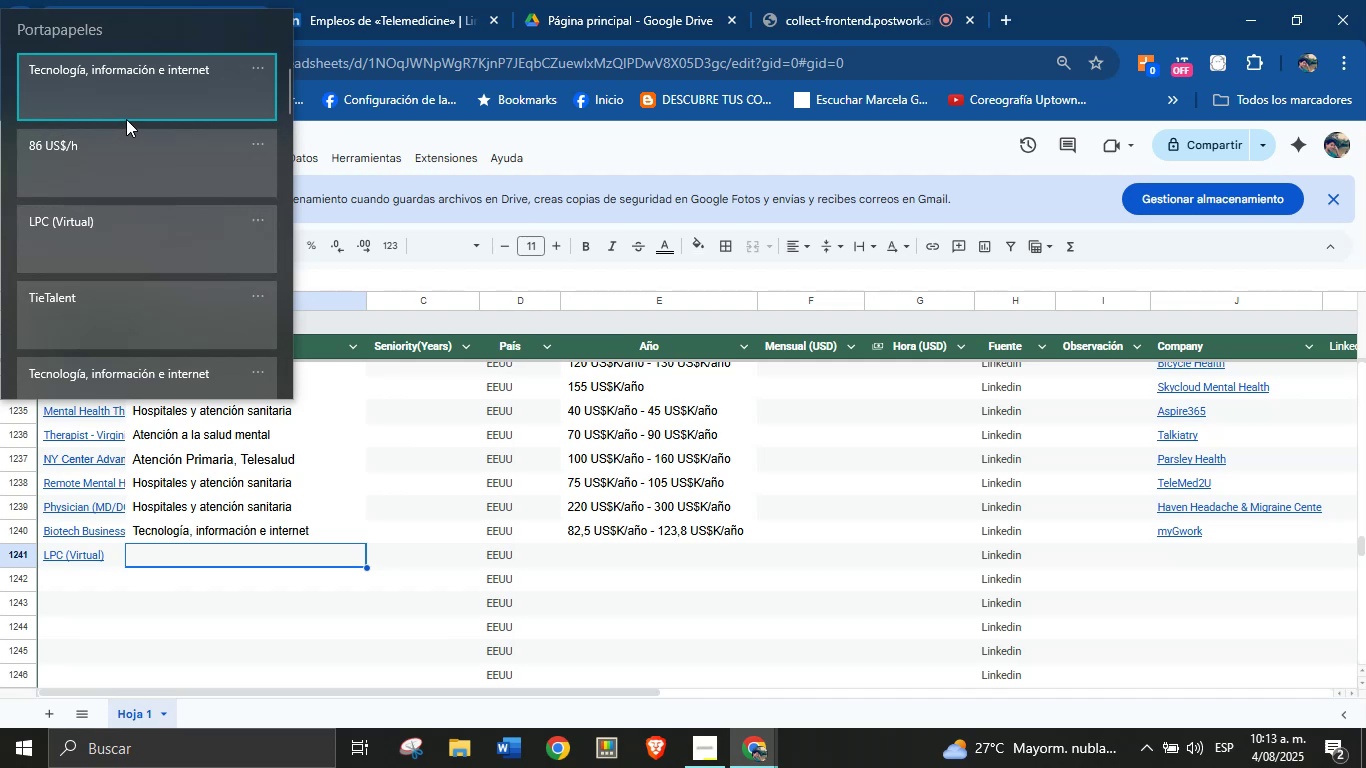 
key(Control+ControlLeft)
 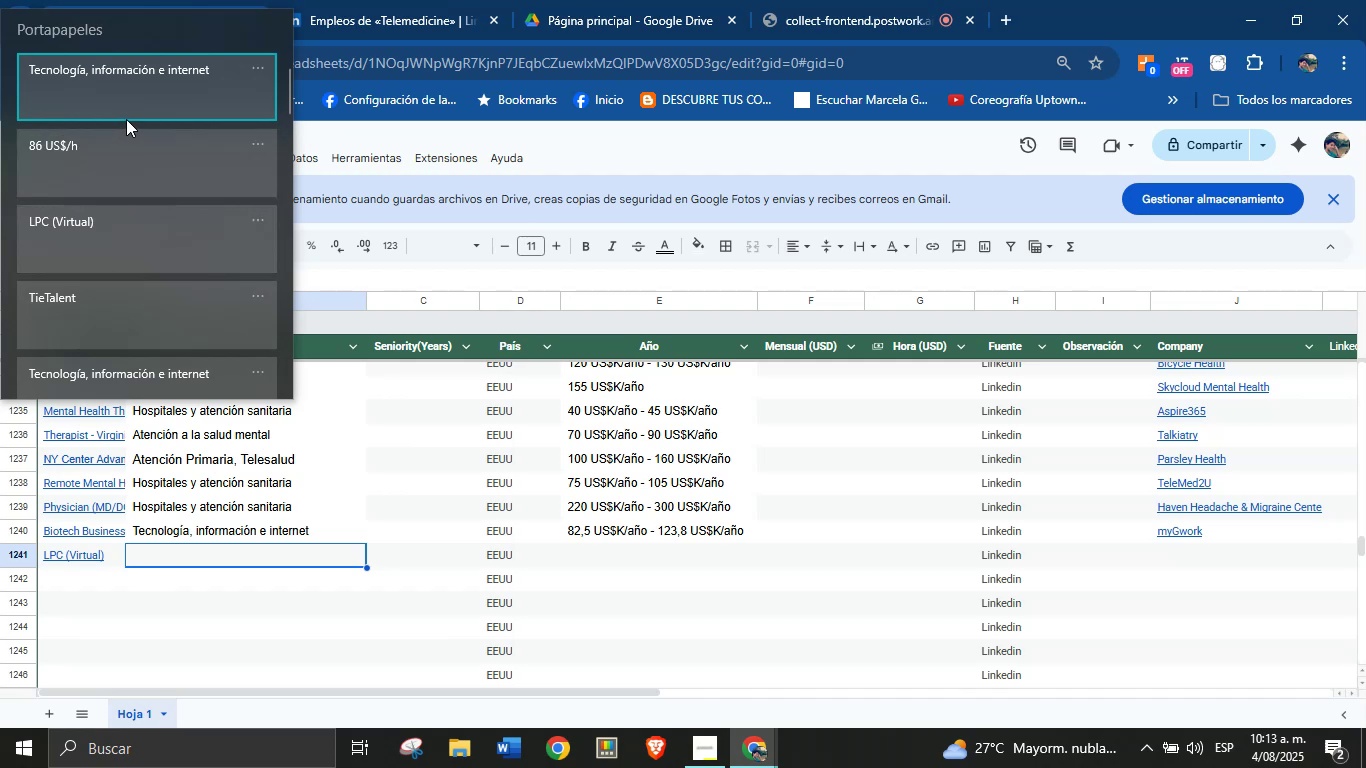 
key(Control+V)
 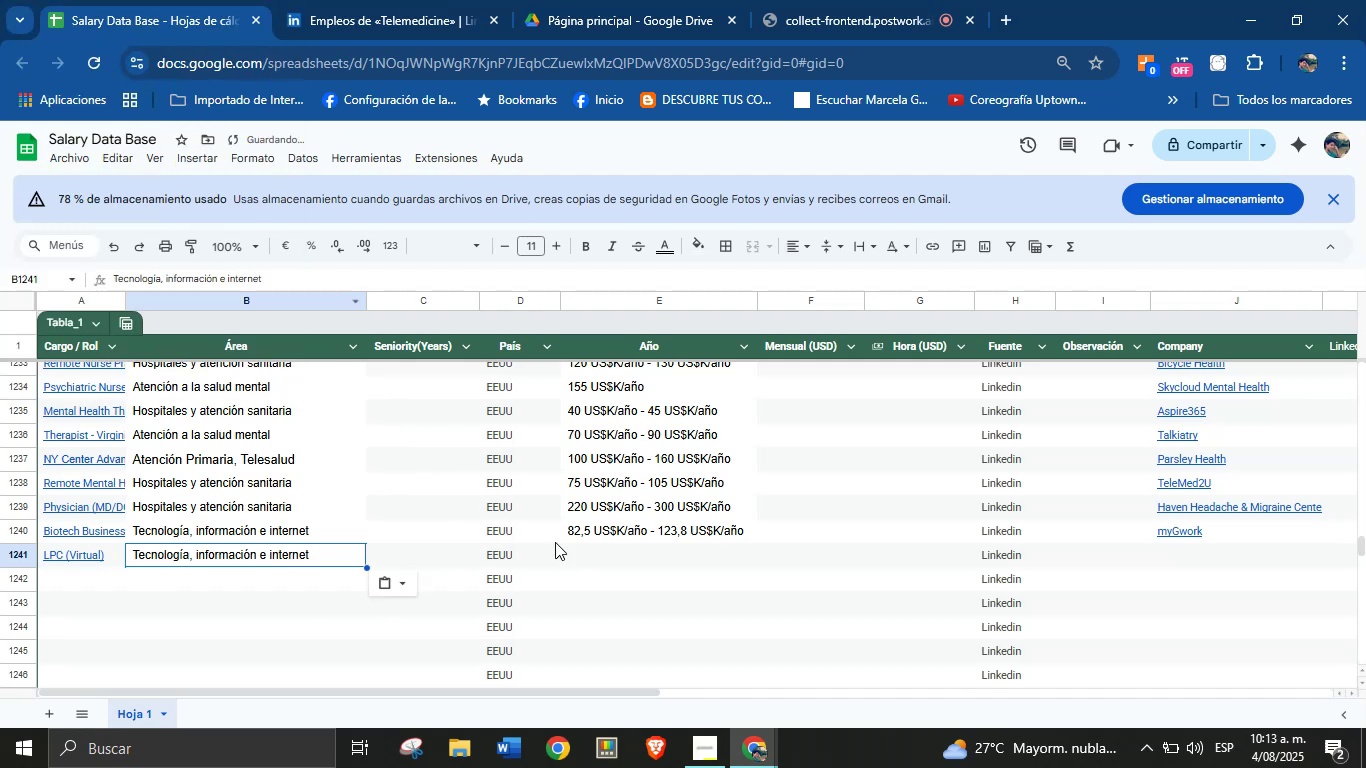 
left_click([609, 555])
 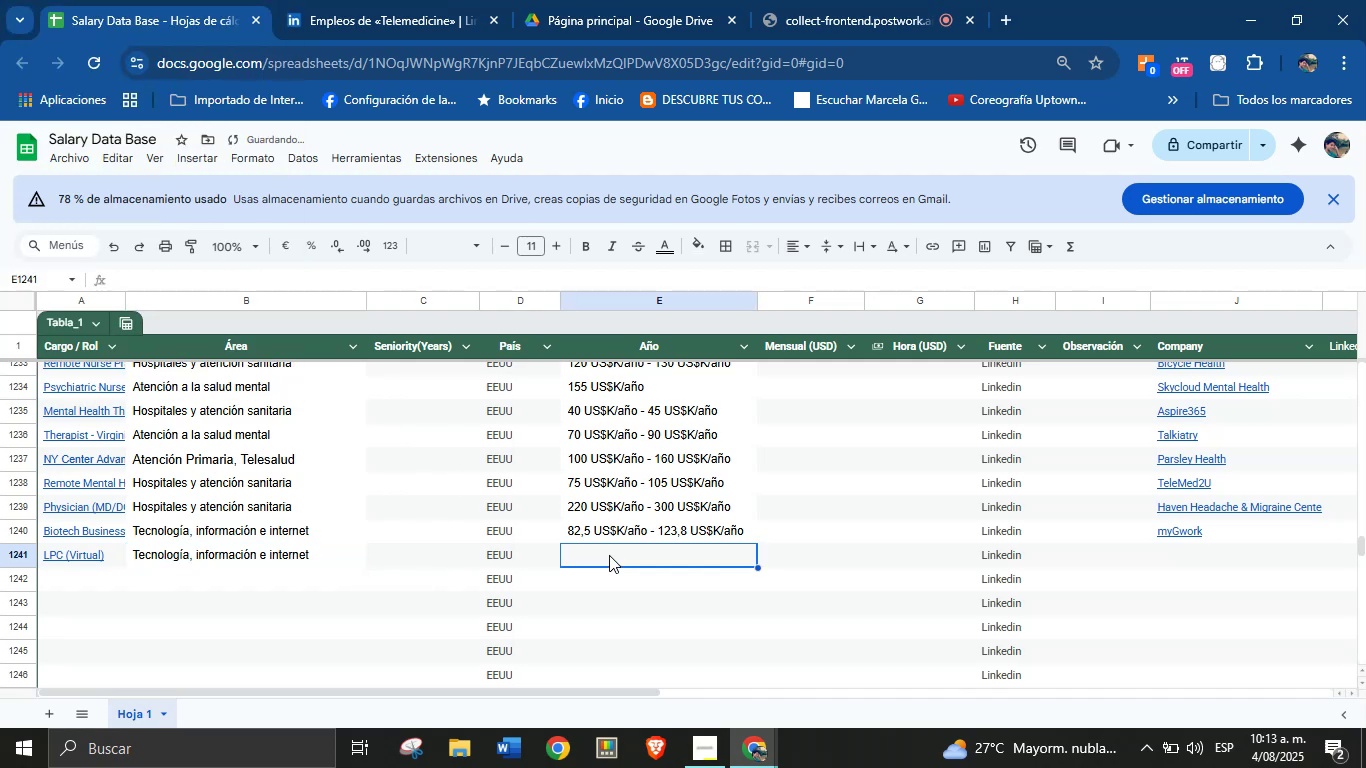 
key(Meta+MetaLeft)
 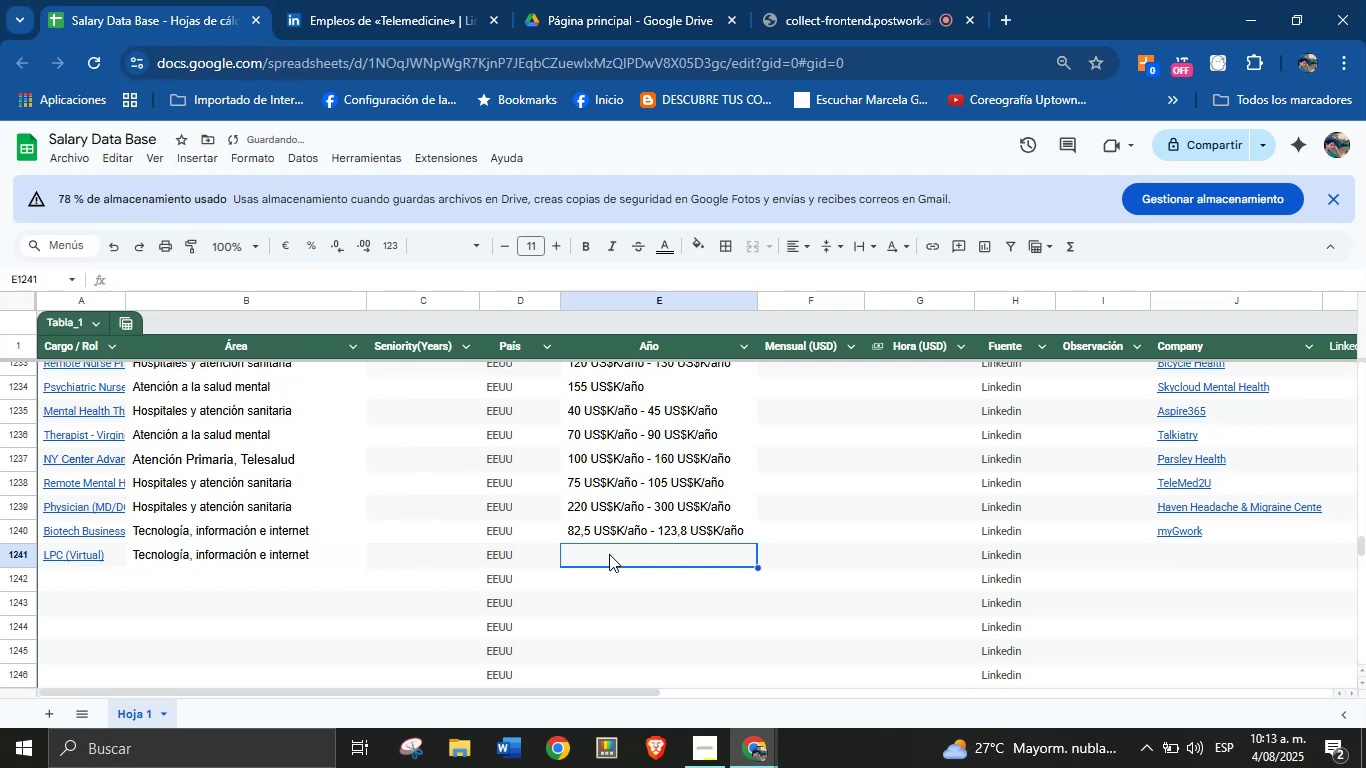 
key(Meta+MetaLeft)
 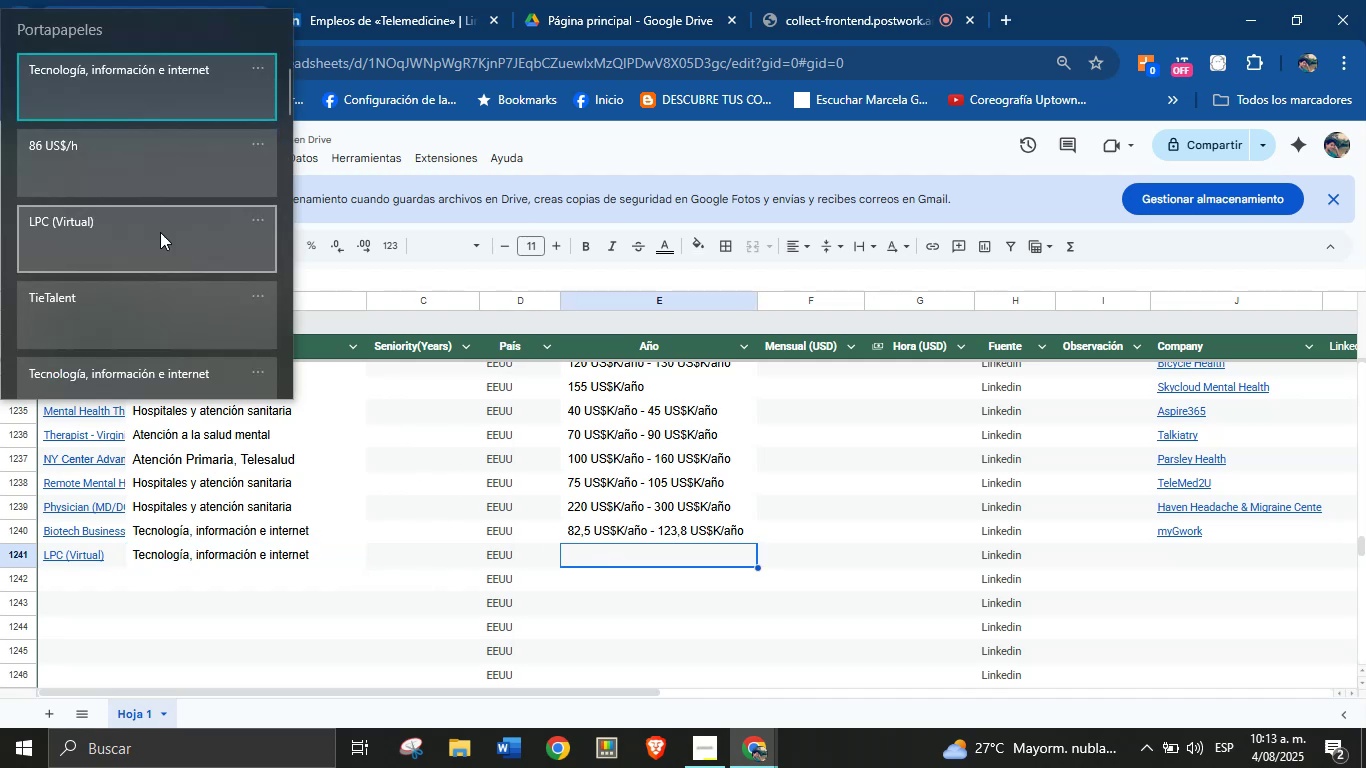 
key(Meta+V)
 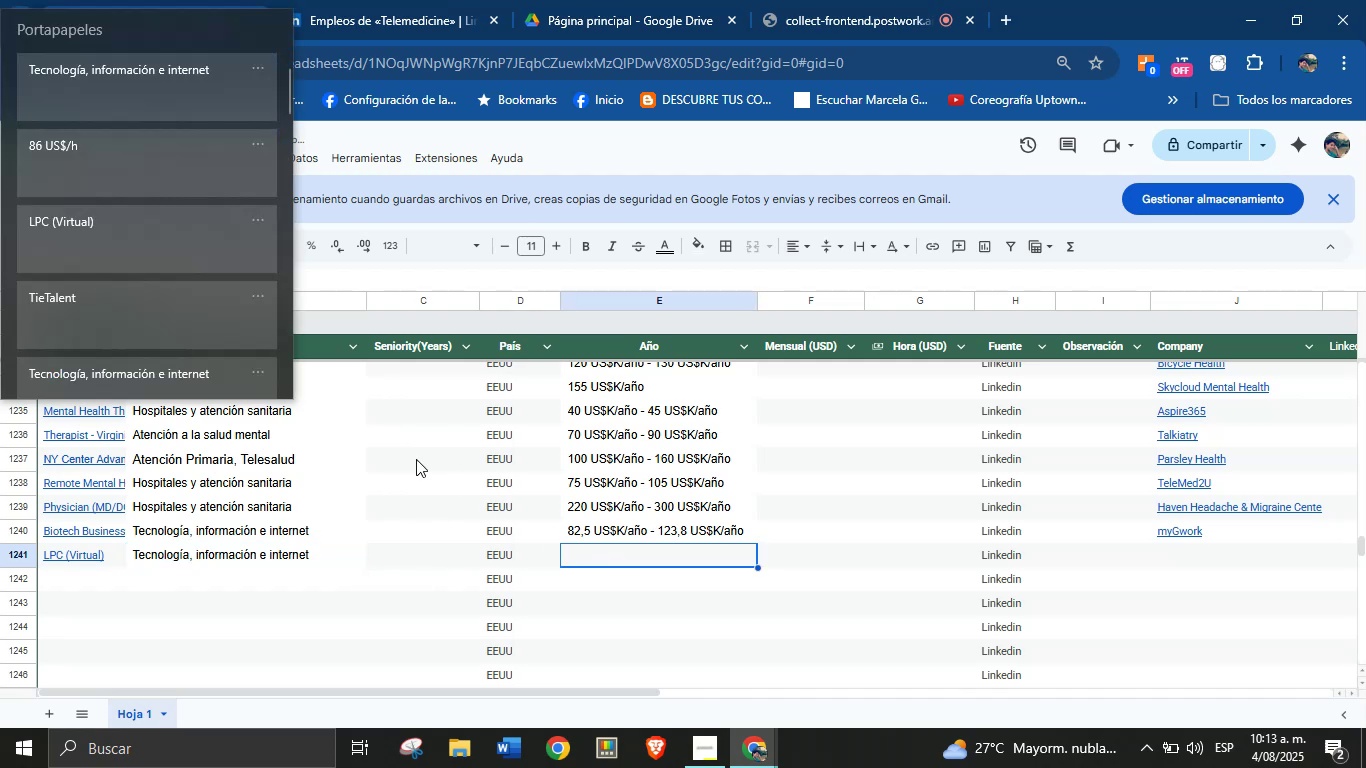 
left_click([138, 182])
 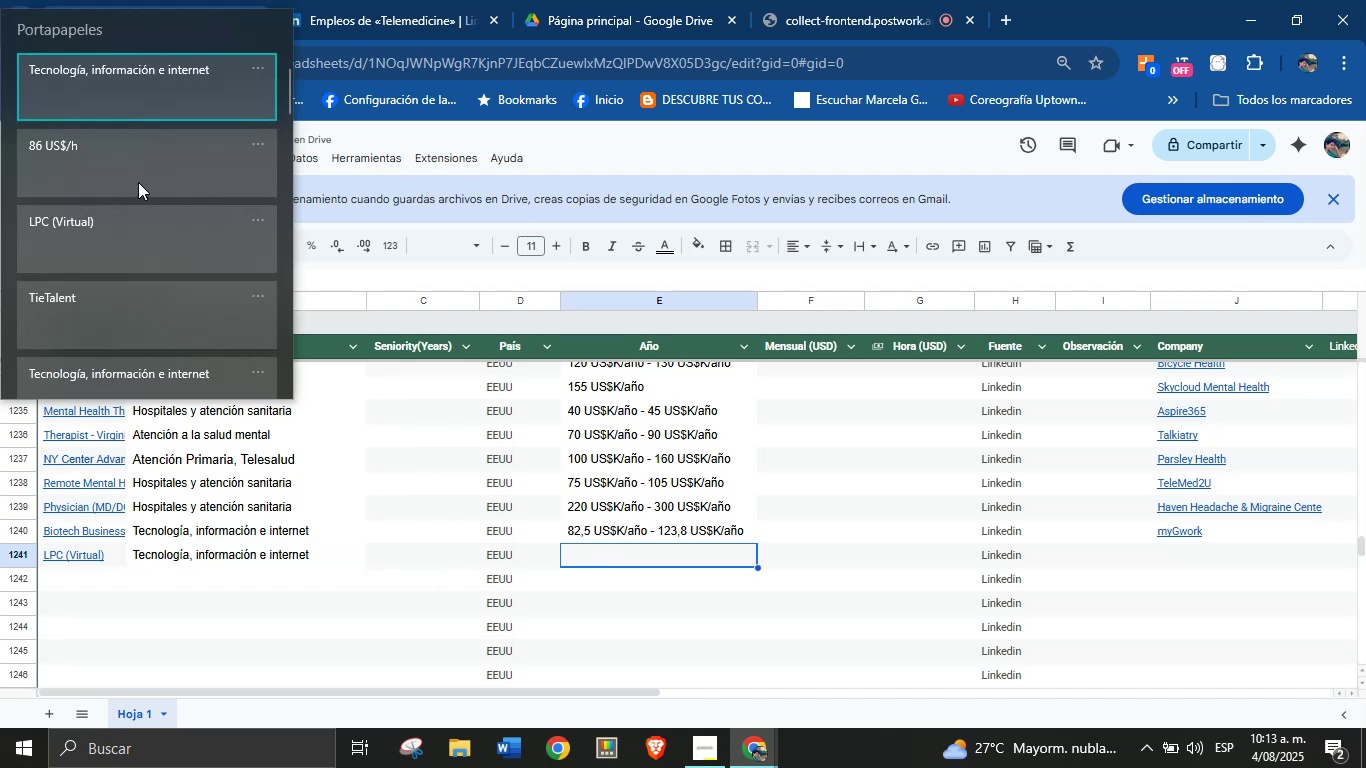 
key(Control+ControlLeft)
 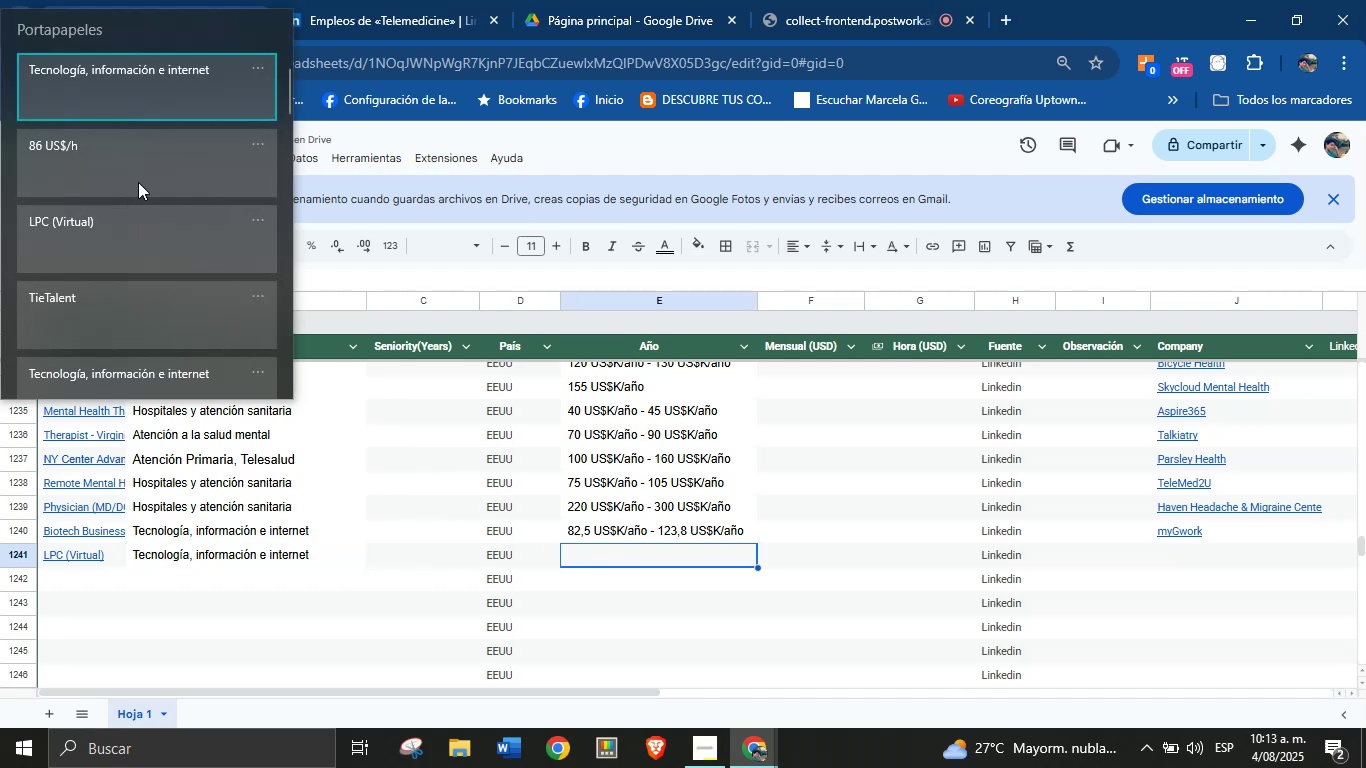 
key(Control+V)
 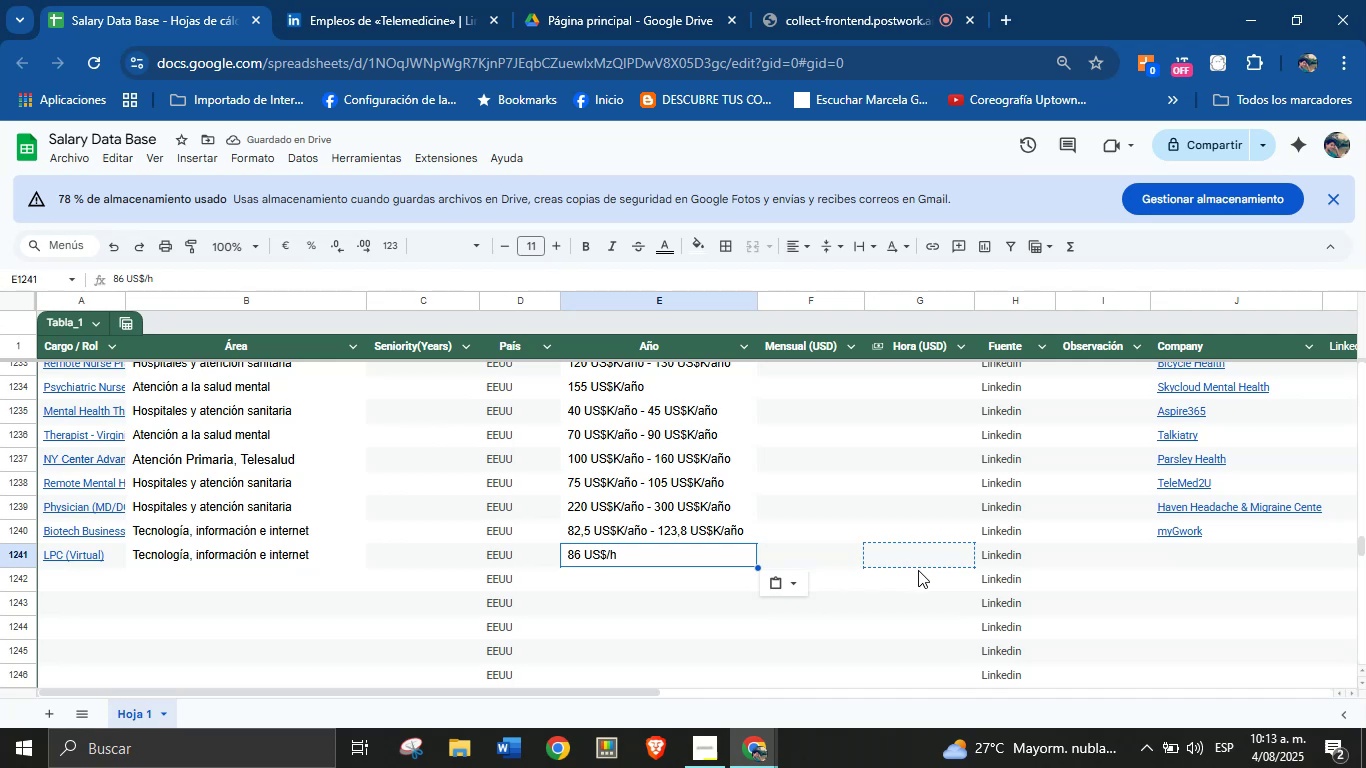 
wait(5.3)
 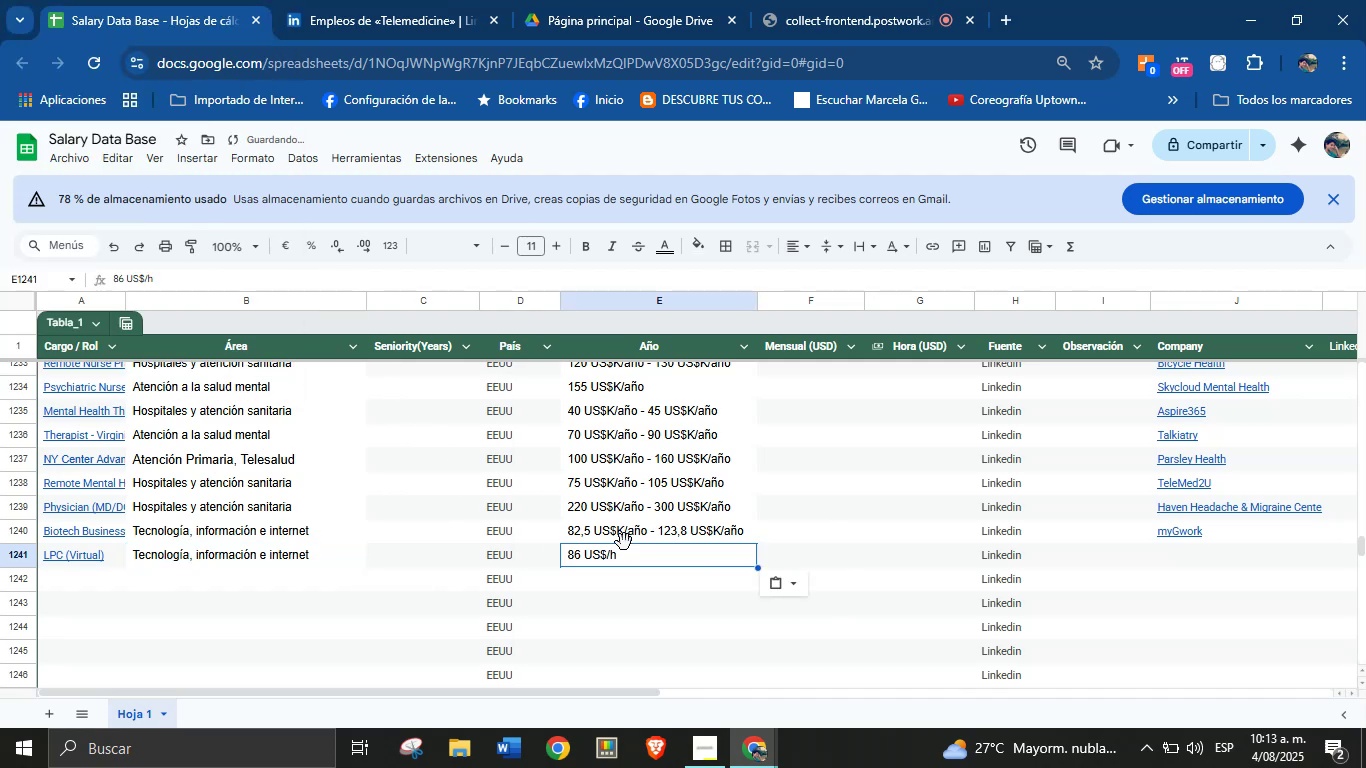 
left_click([1192, 555])
 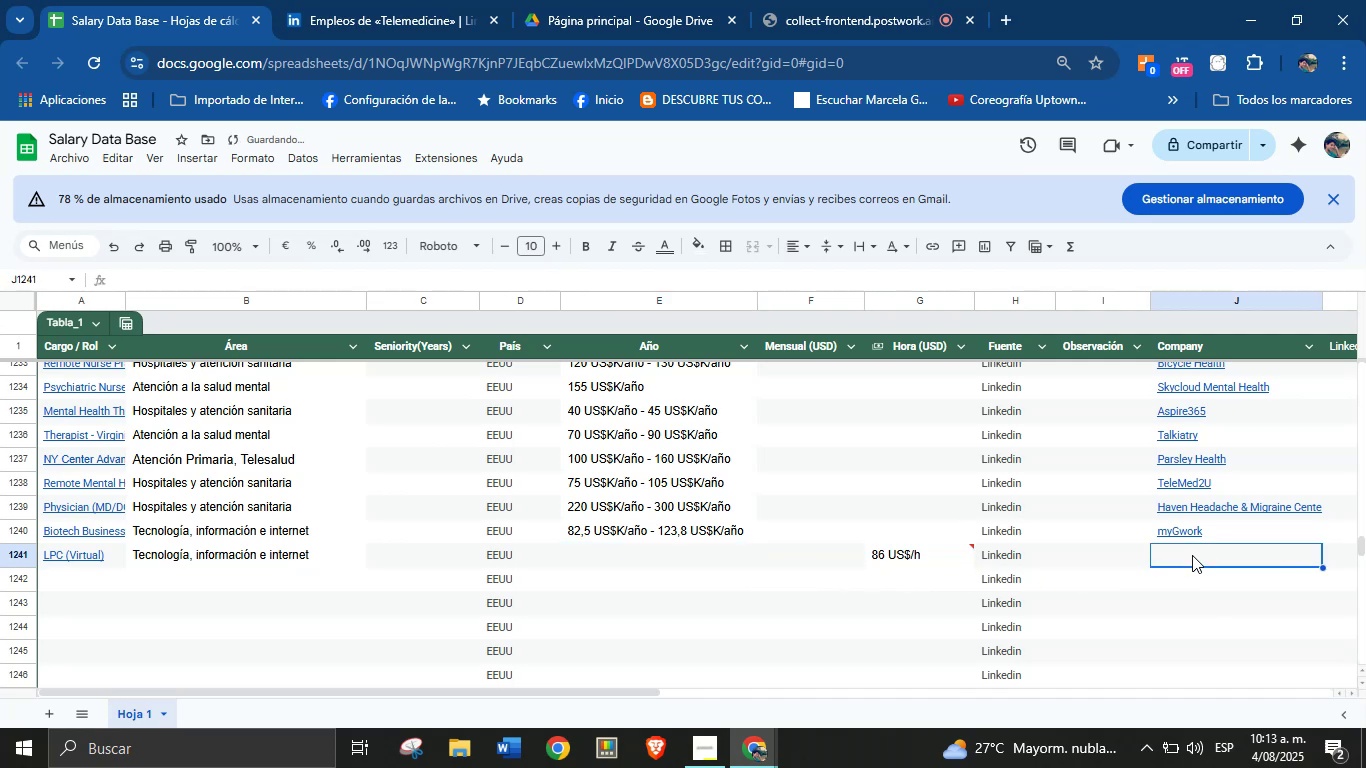 
key(Meta+V)
 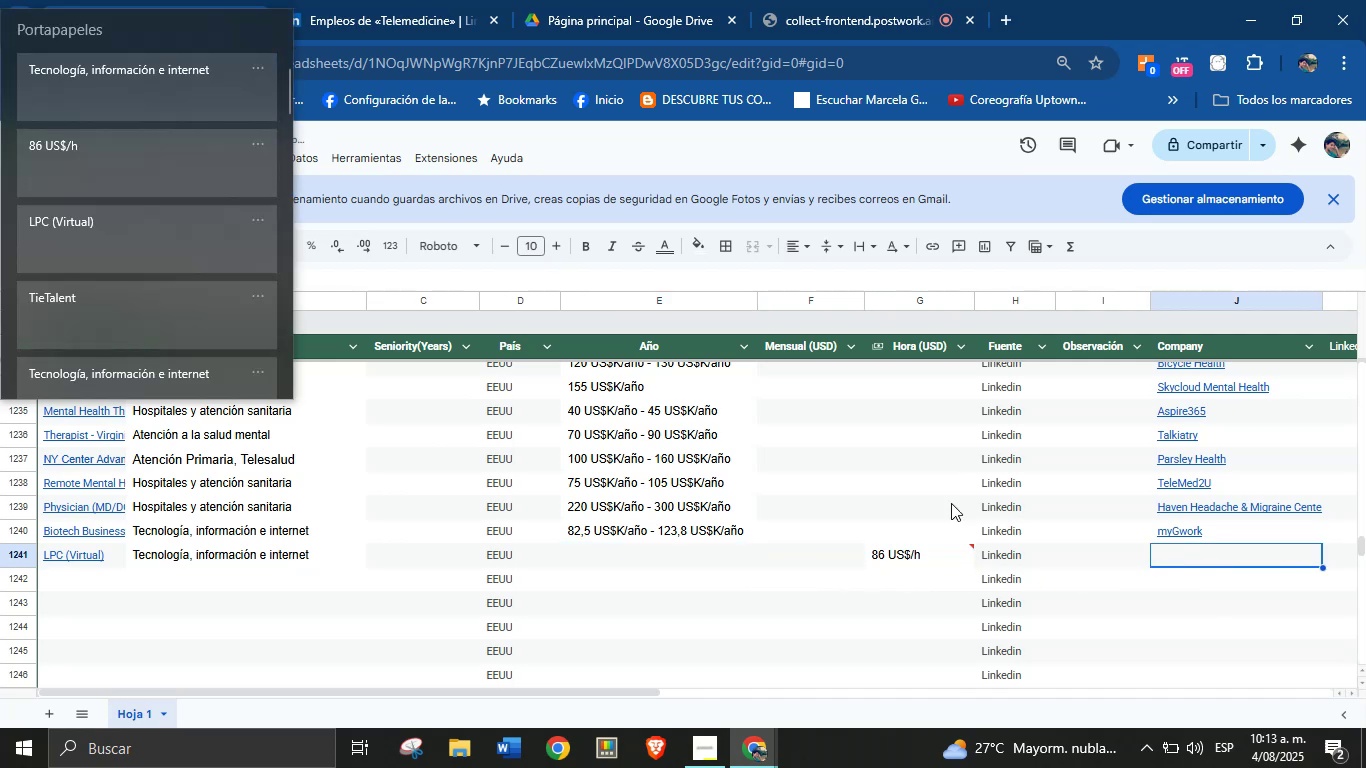 
key(Meta+MetaLeft)
 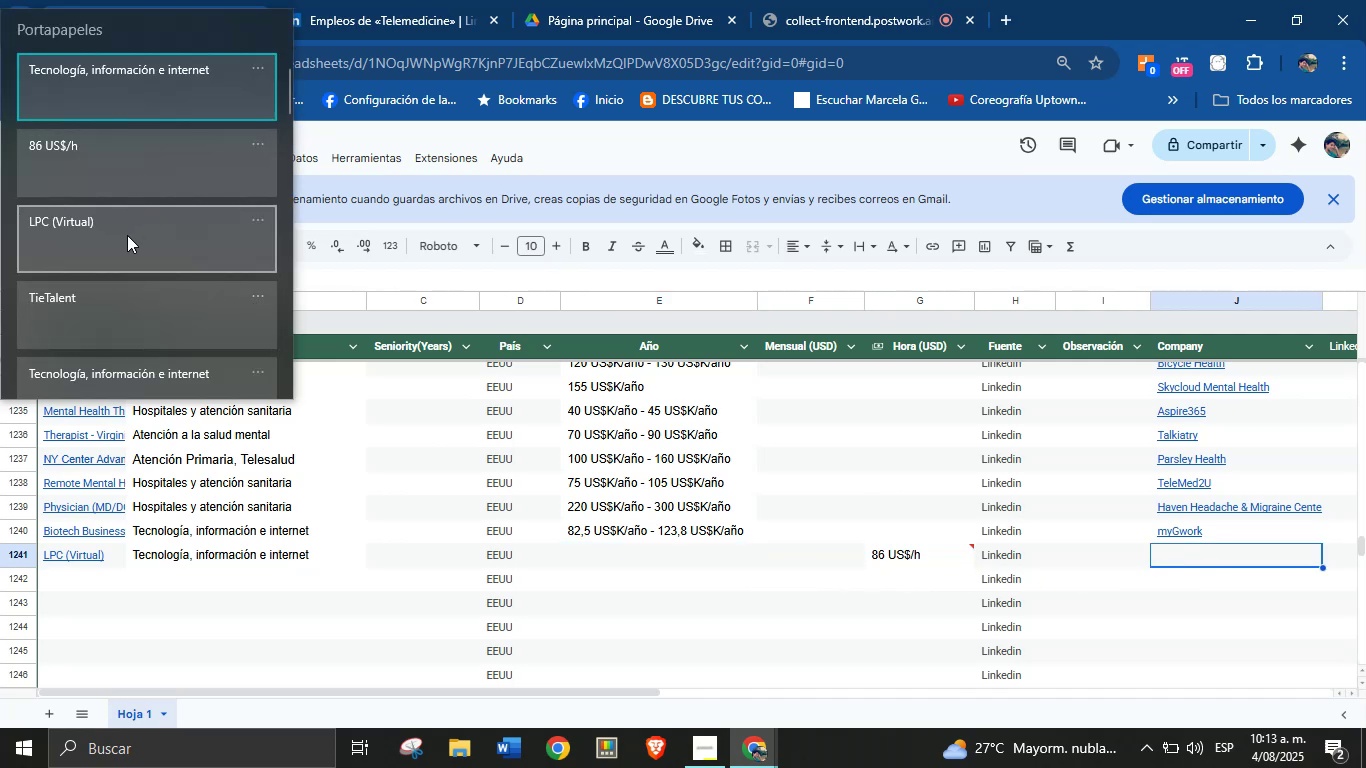 
key(Meta+MetaLeft)
 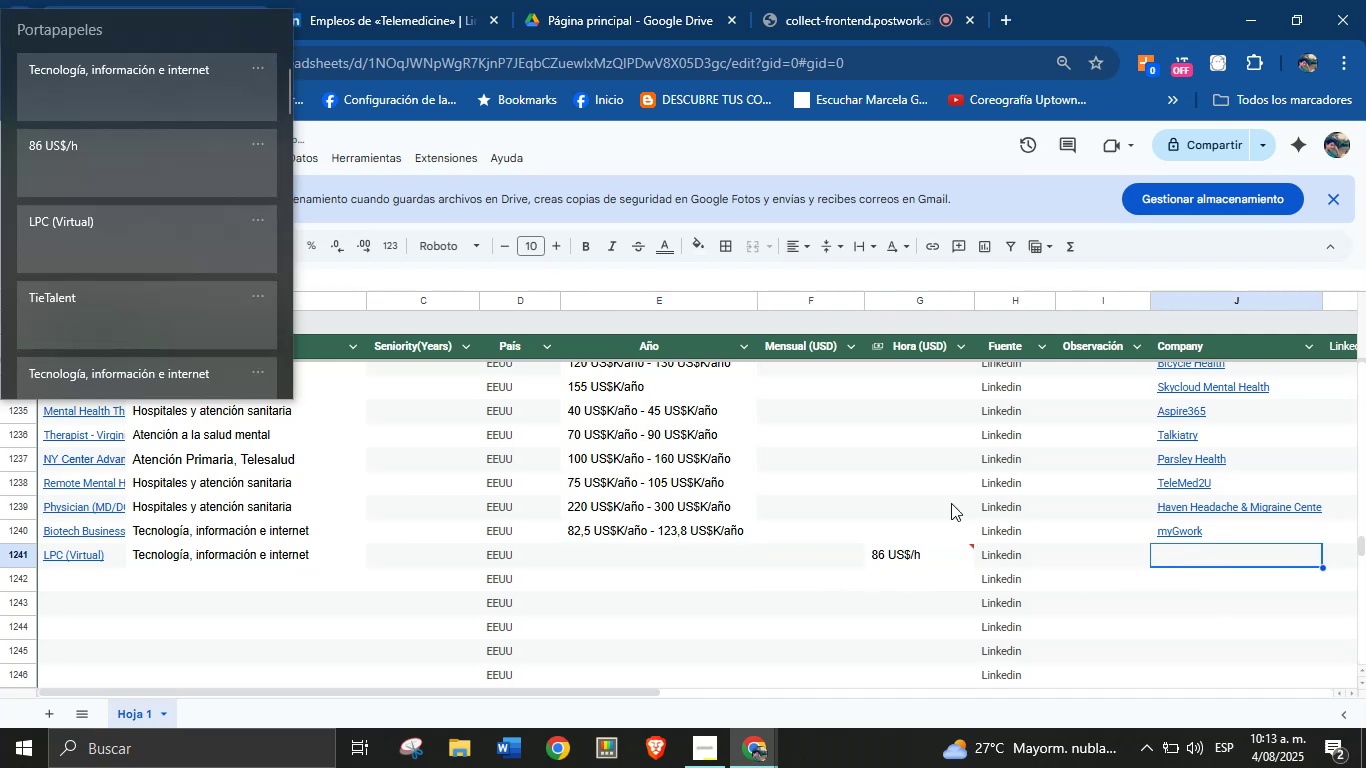 
wait(6.46)
 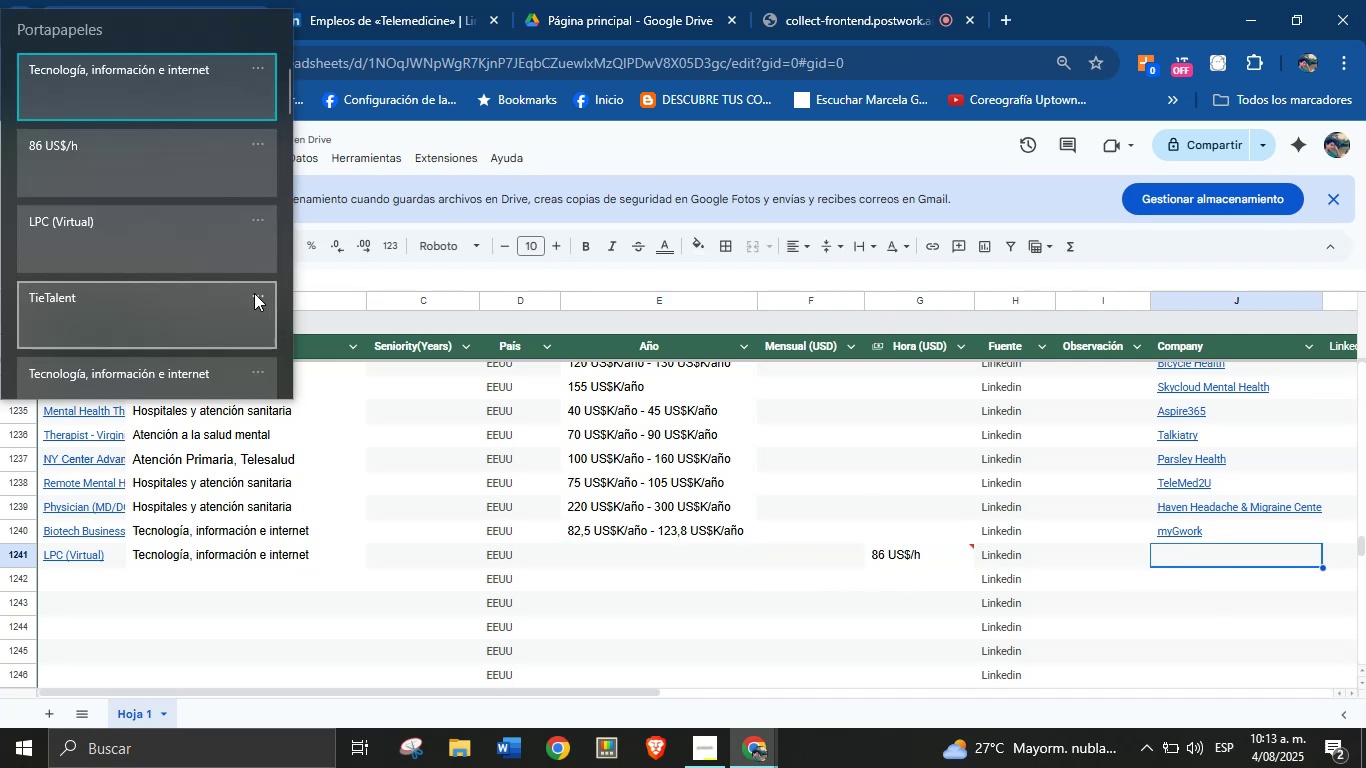 
left_click([125, 299])
 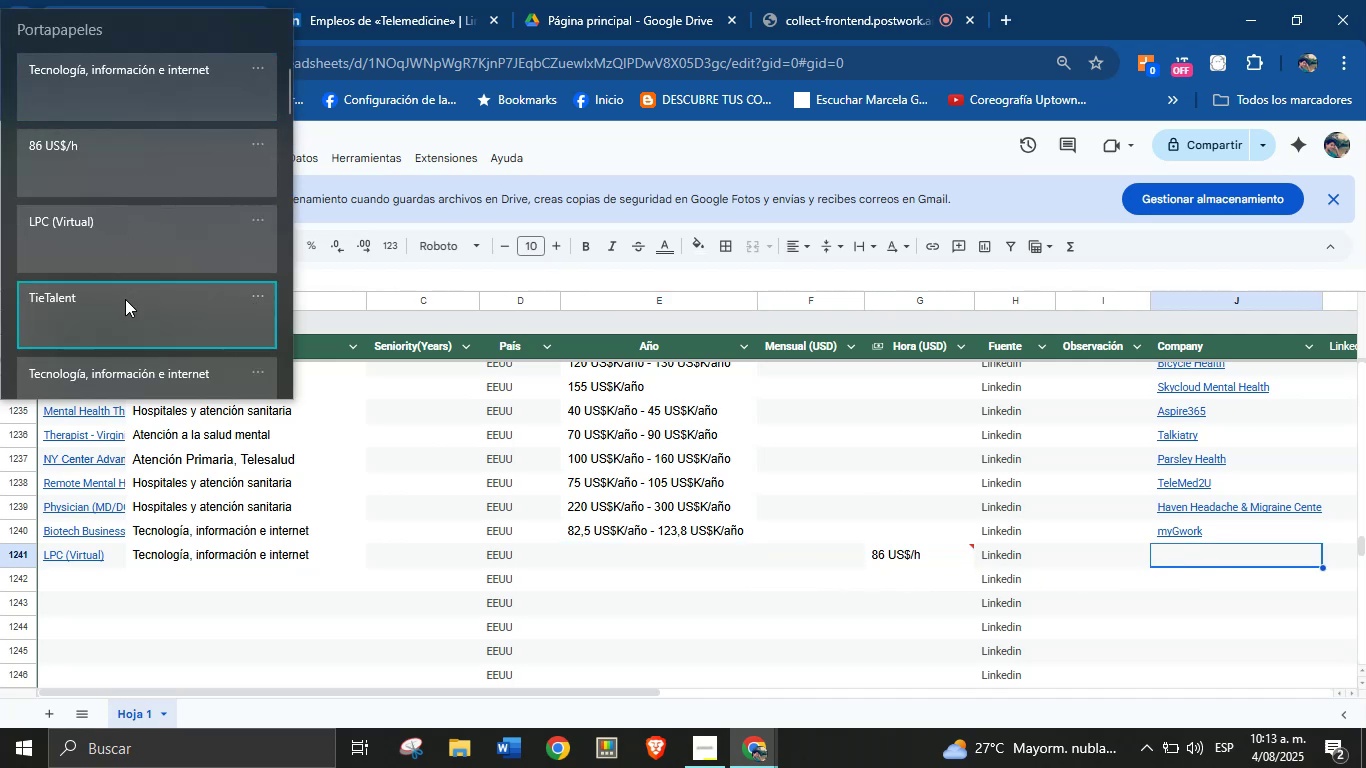 
key(Control+ControlLeft)
 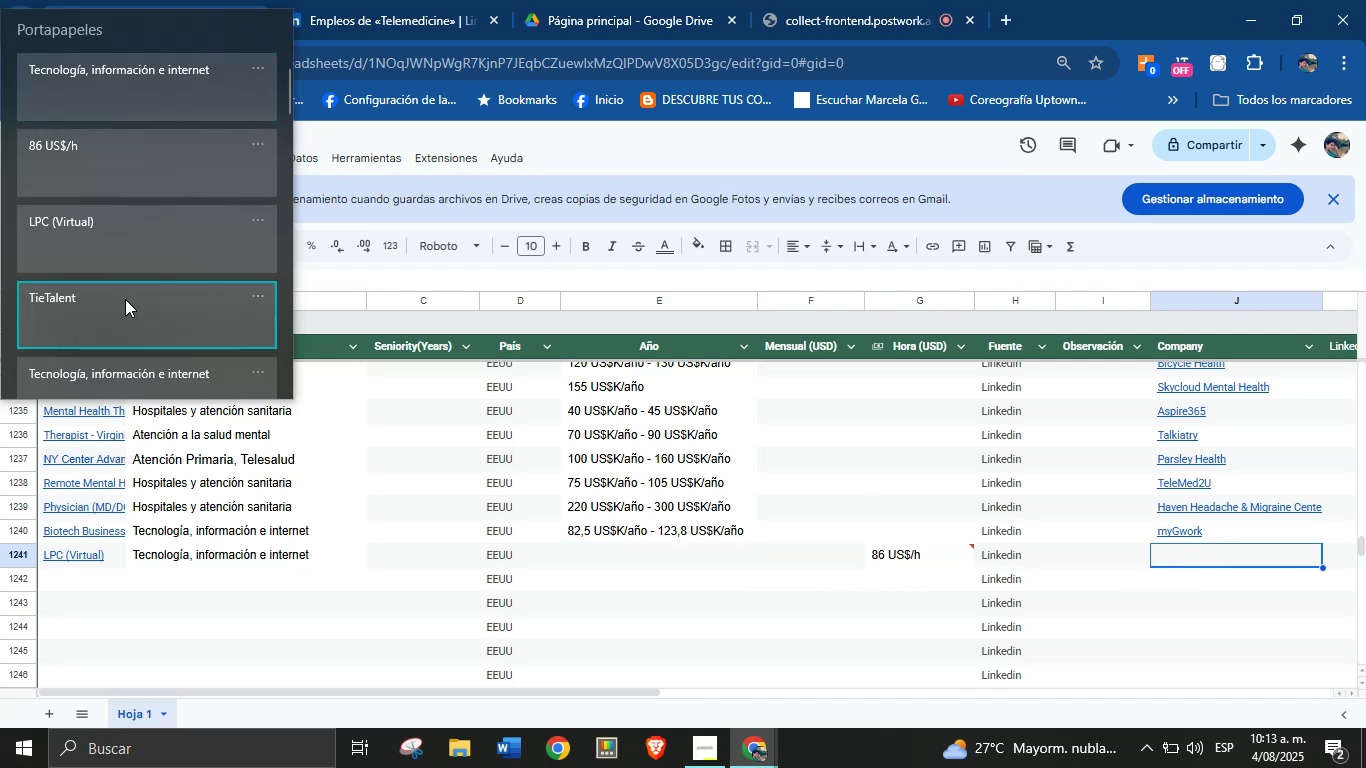 
key(Control+V)
 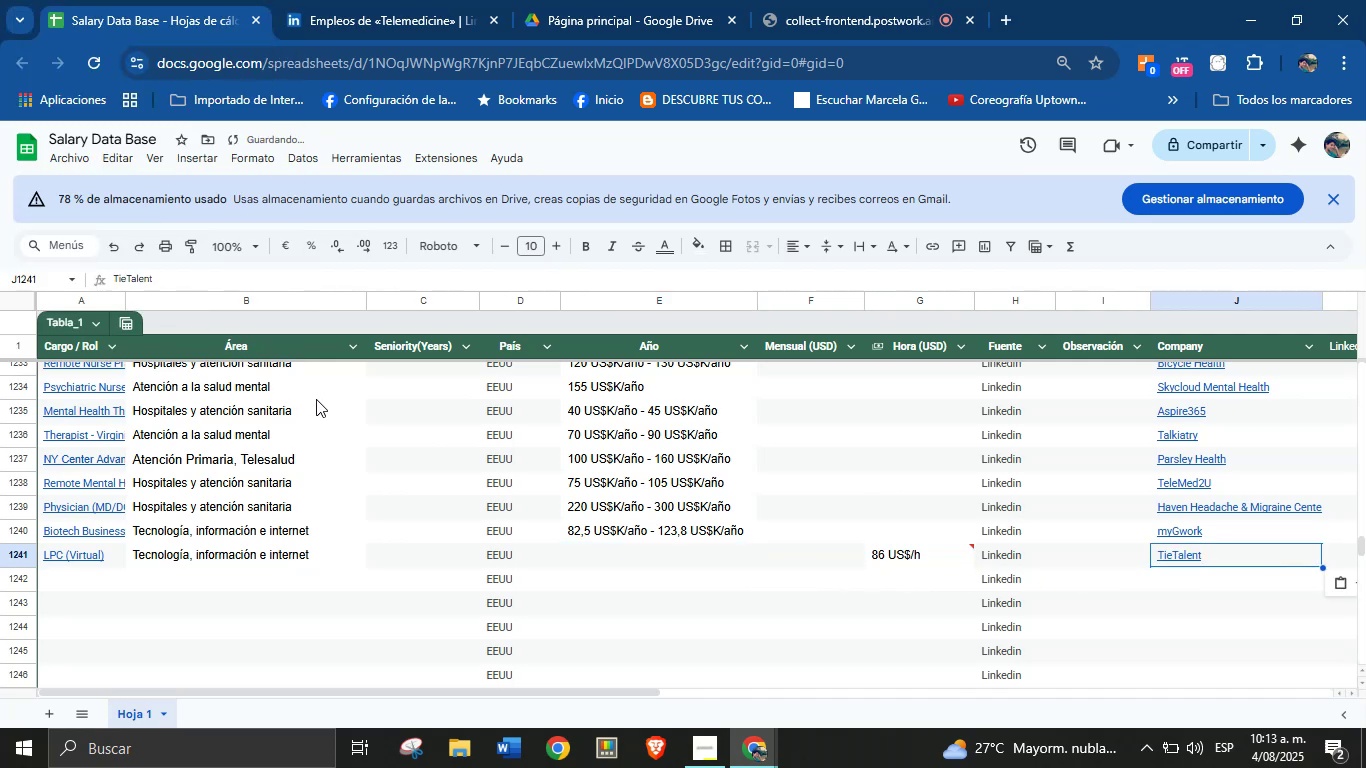 
scroll: coordinate [289, 433], scroll_direction: down, amount: 2.0
 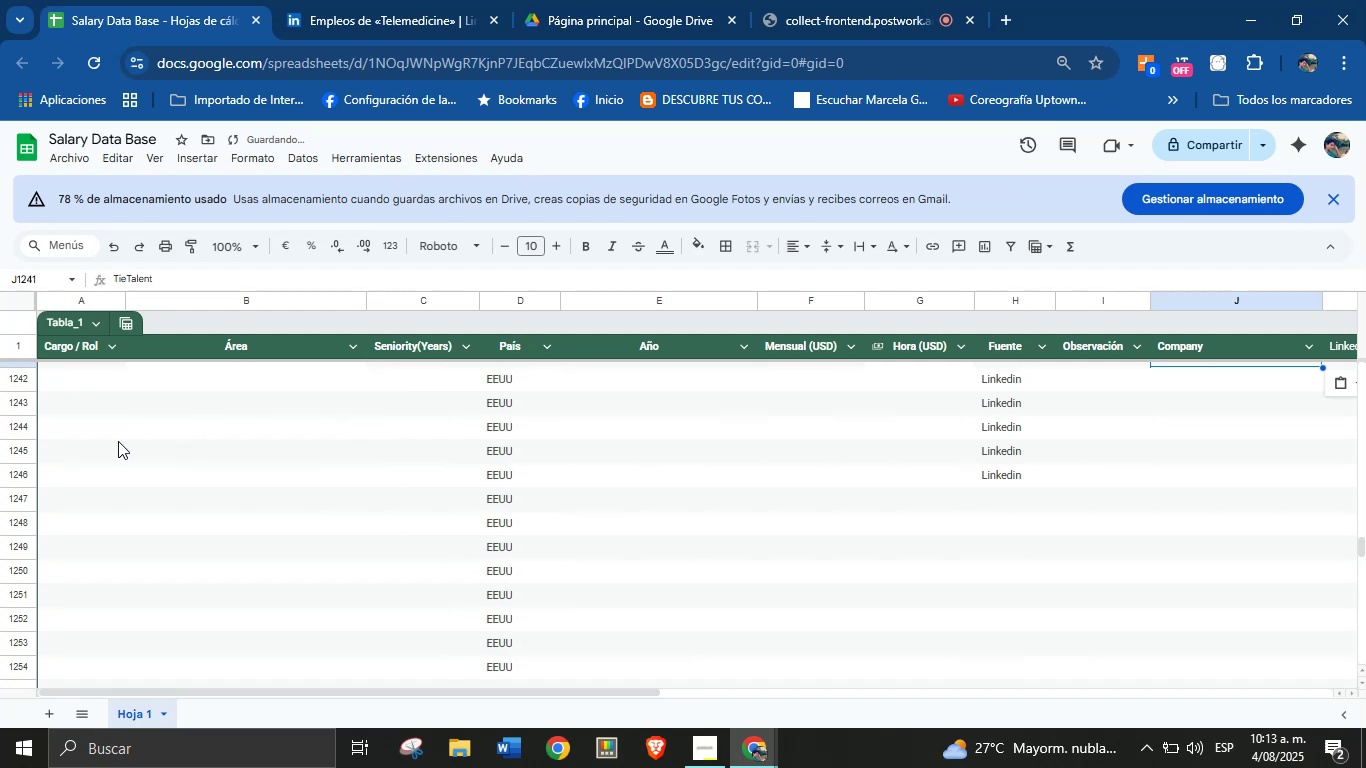 
scroll: coordinate [95, 412], scroll_direction: up, amount: 1.0
 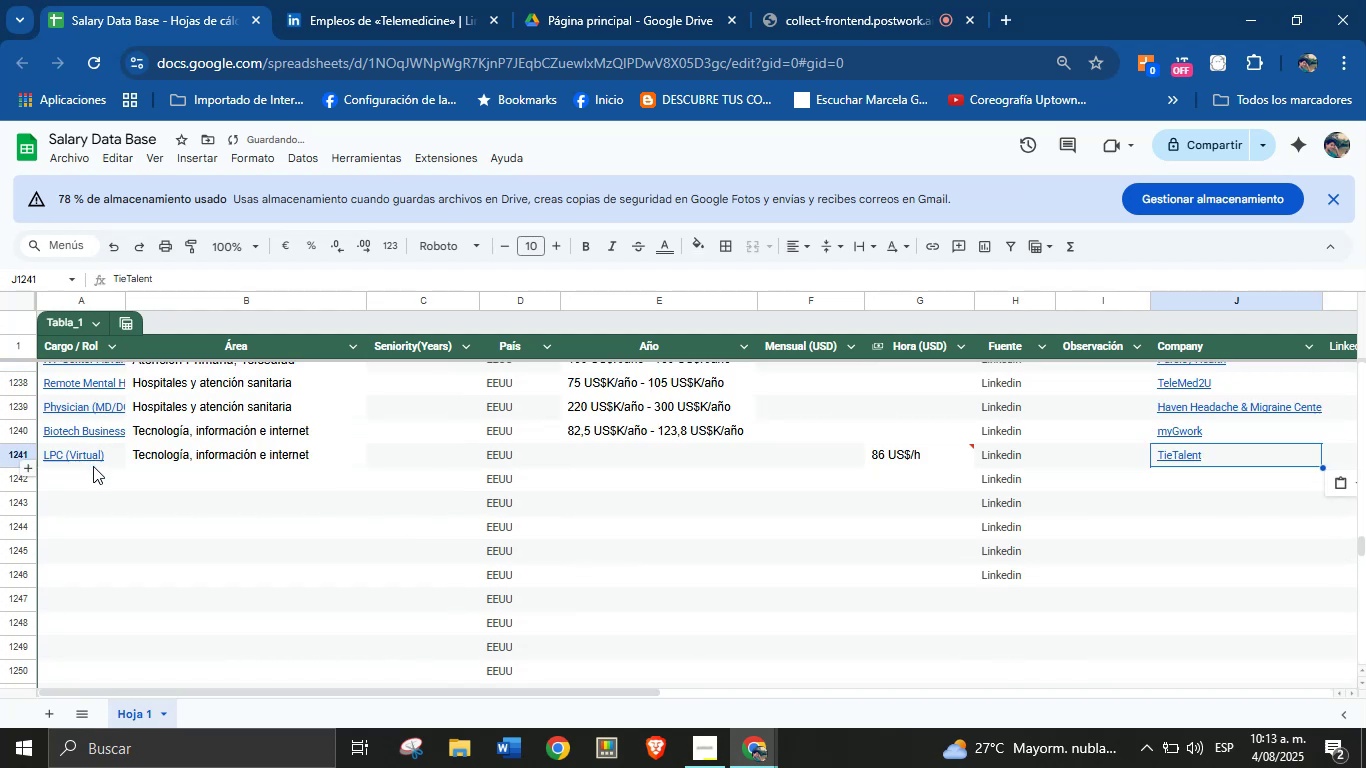 
left_click([85, 481])
 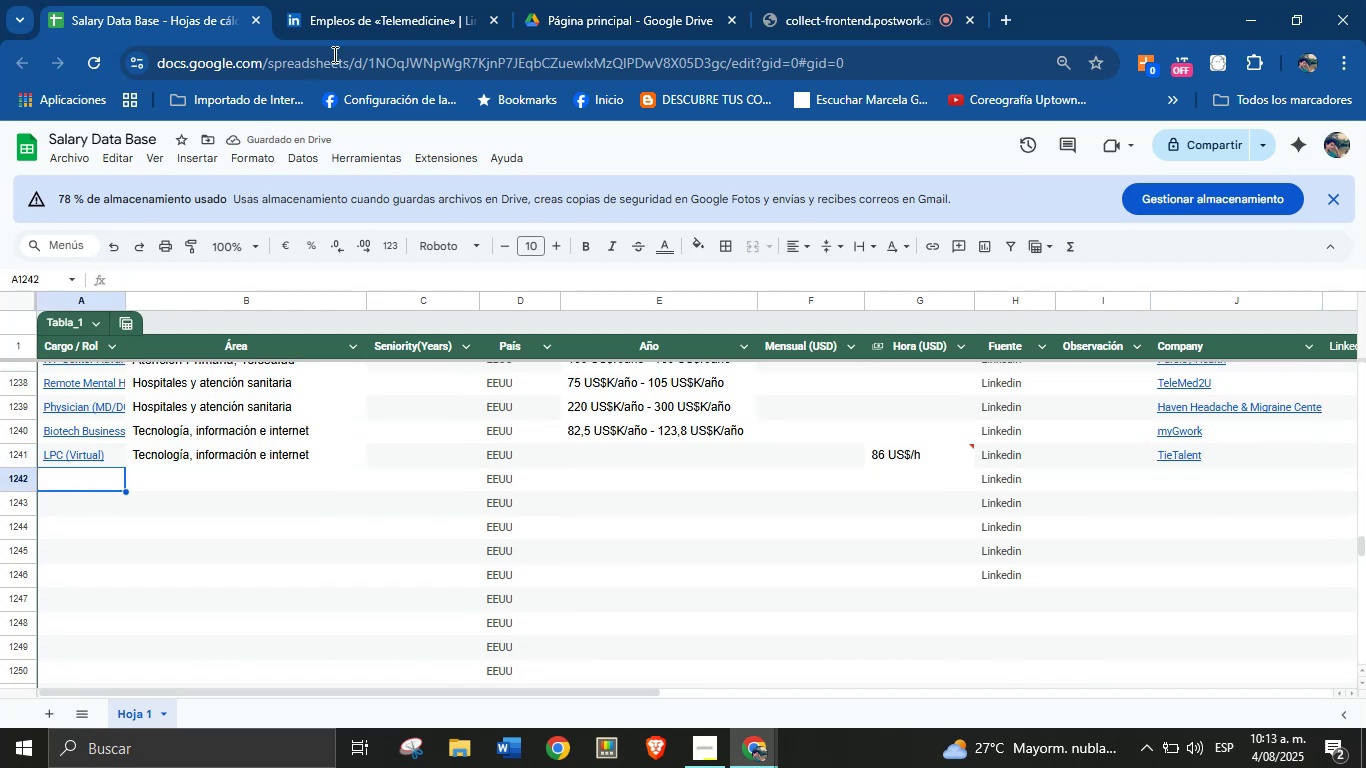 
left_click([345, 0])
 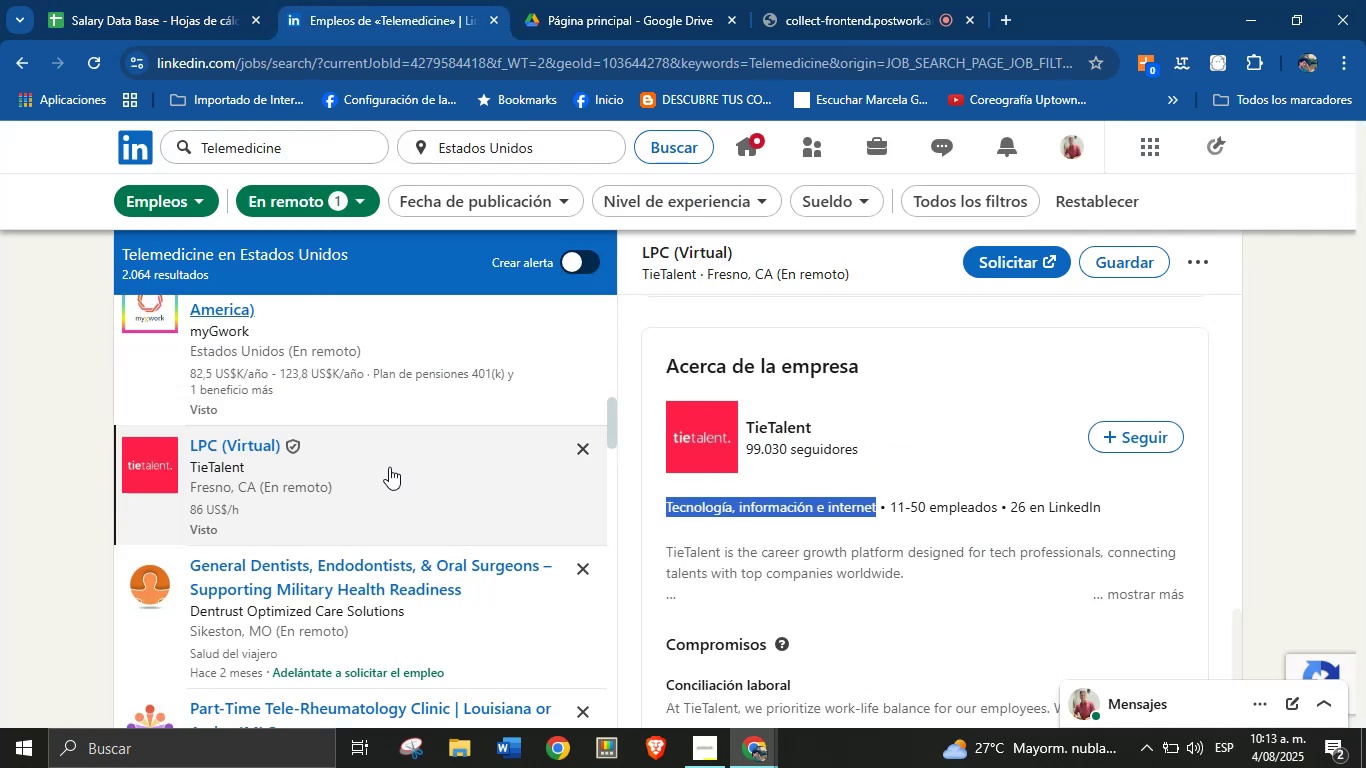 
scroll: coordinate [315, 471], scroll_direction: down, amount: 4.0
 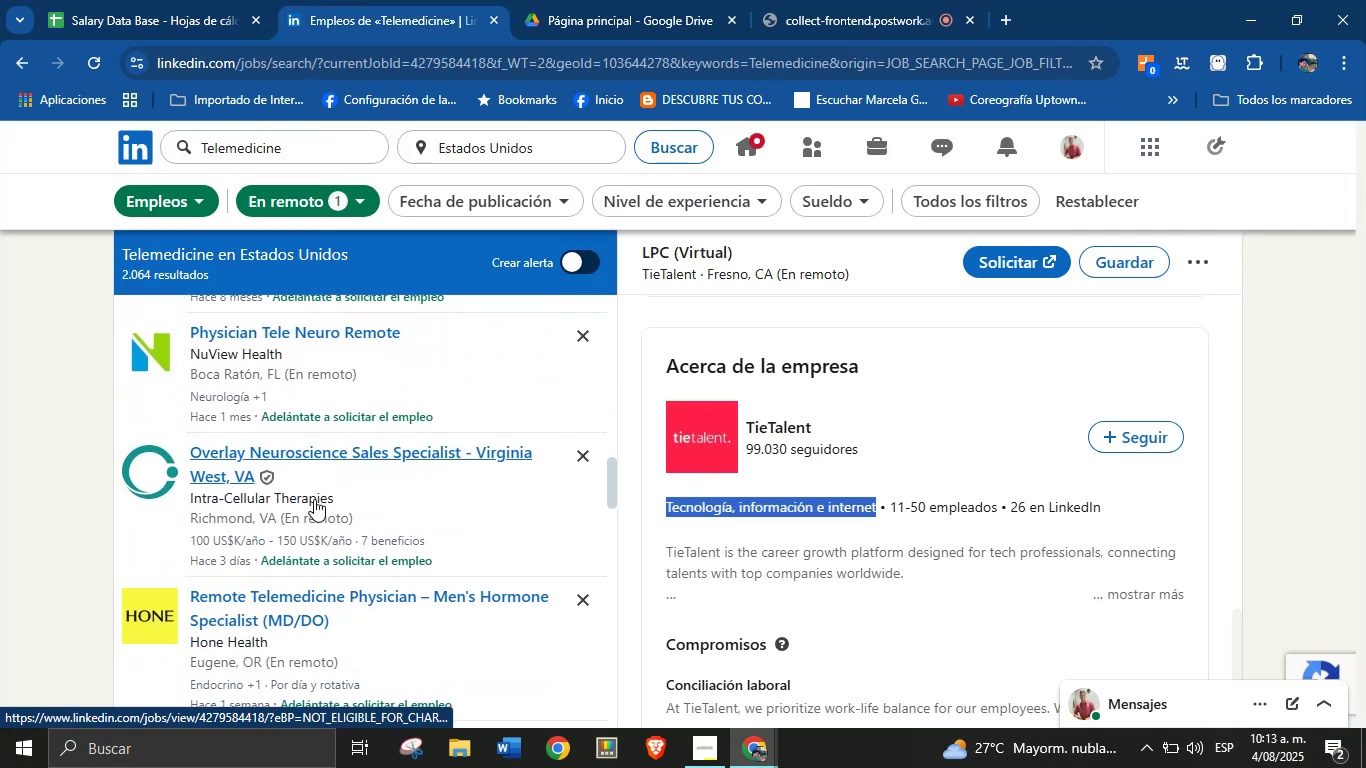 
left_click([315, 490])
 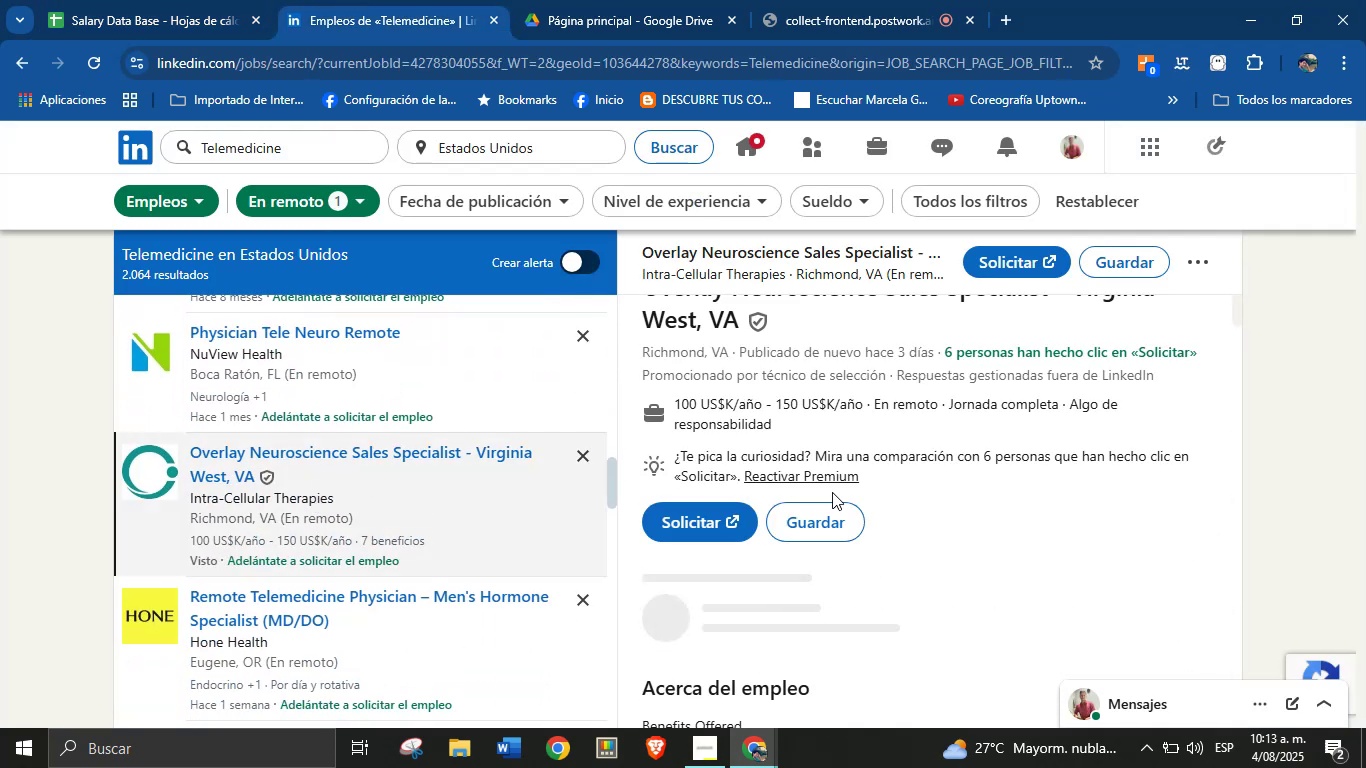 
scroll: coordinate [876, 472], scroll_direction: up, amount: 1.0
 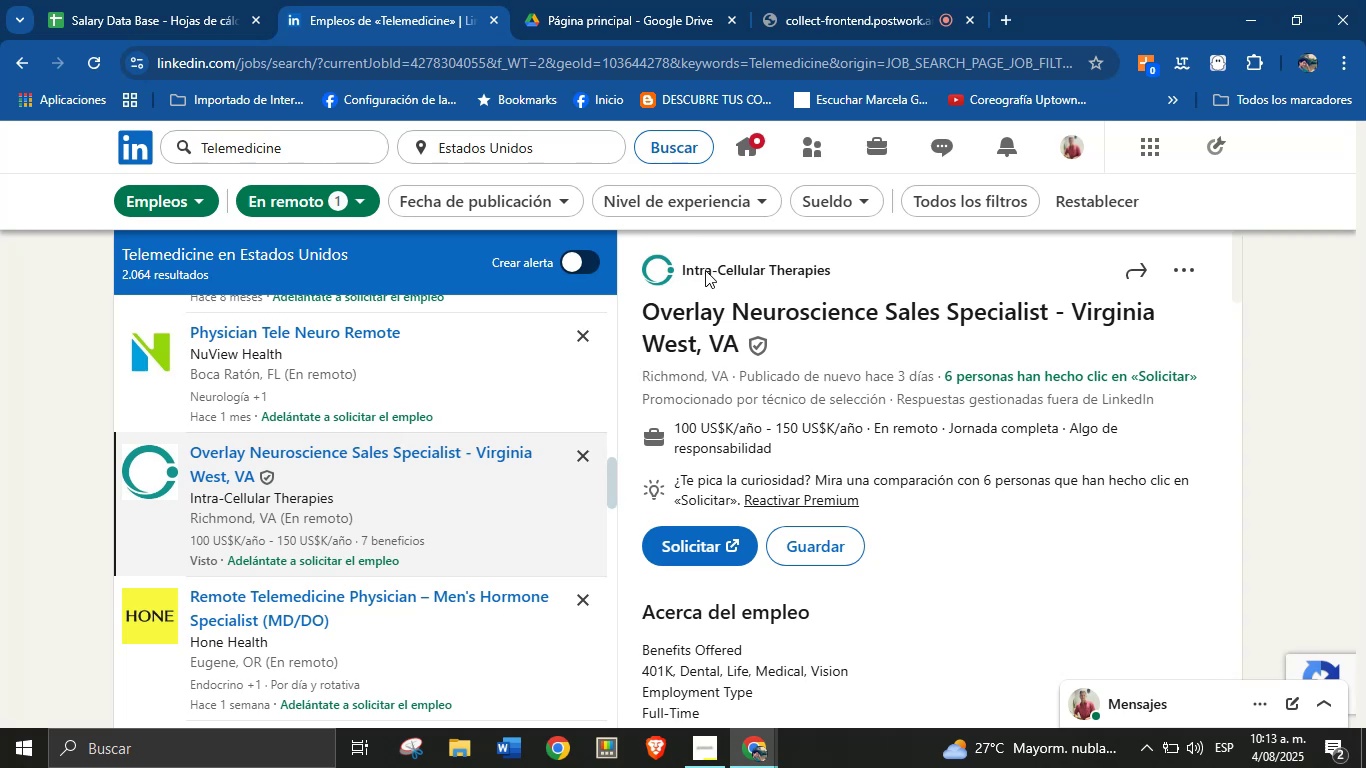 
left_click([819, 360])
 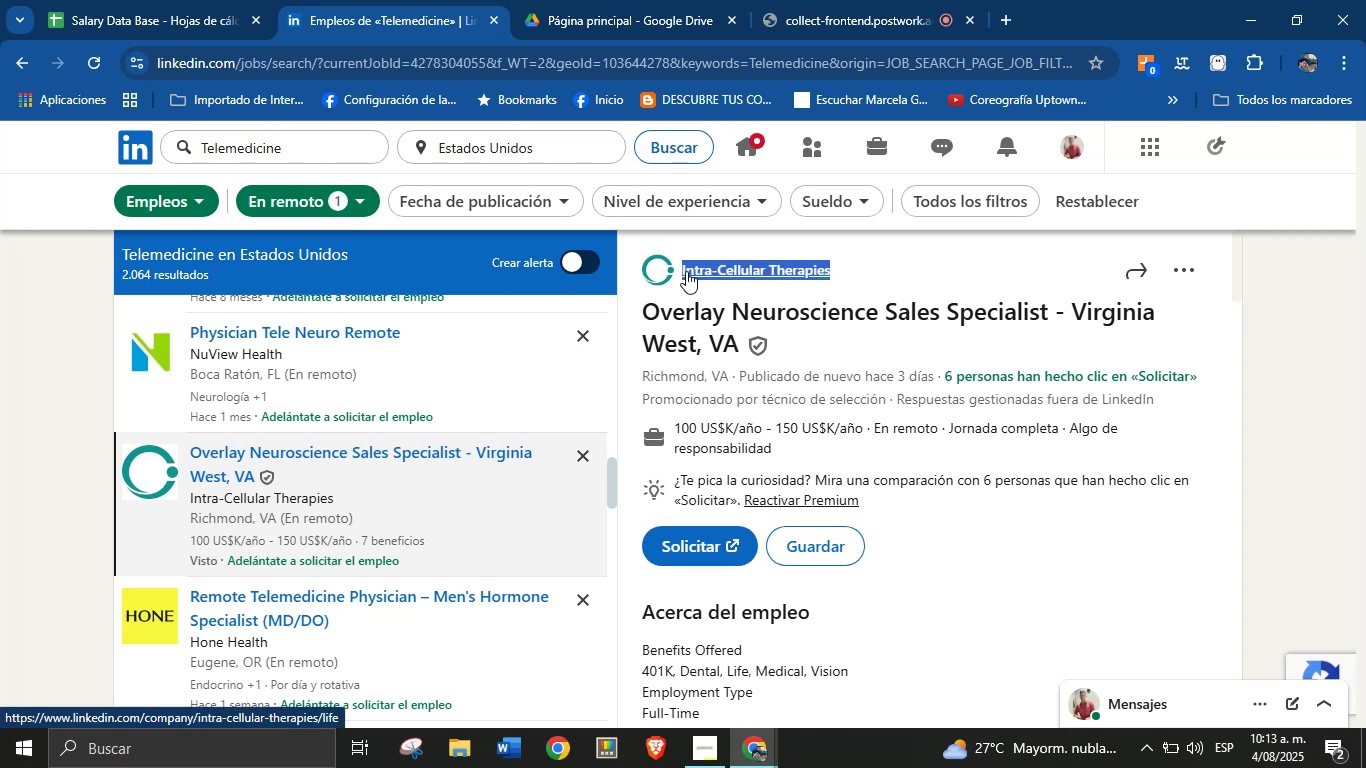 
key(Alt+Control+ControlLeft)
 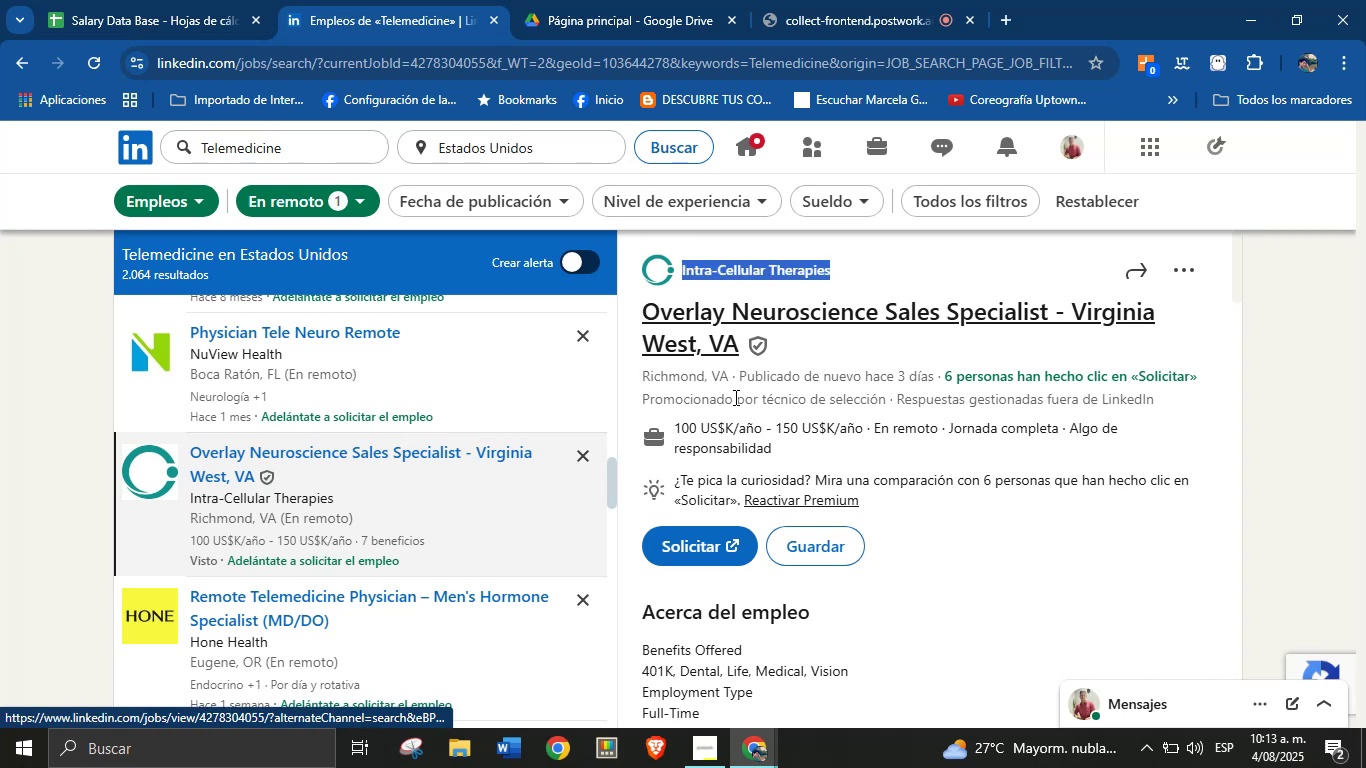 
key(Alt+Control+C)
 